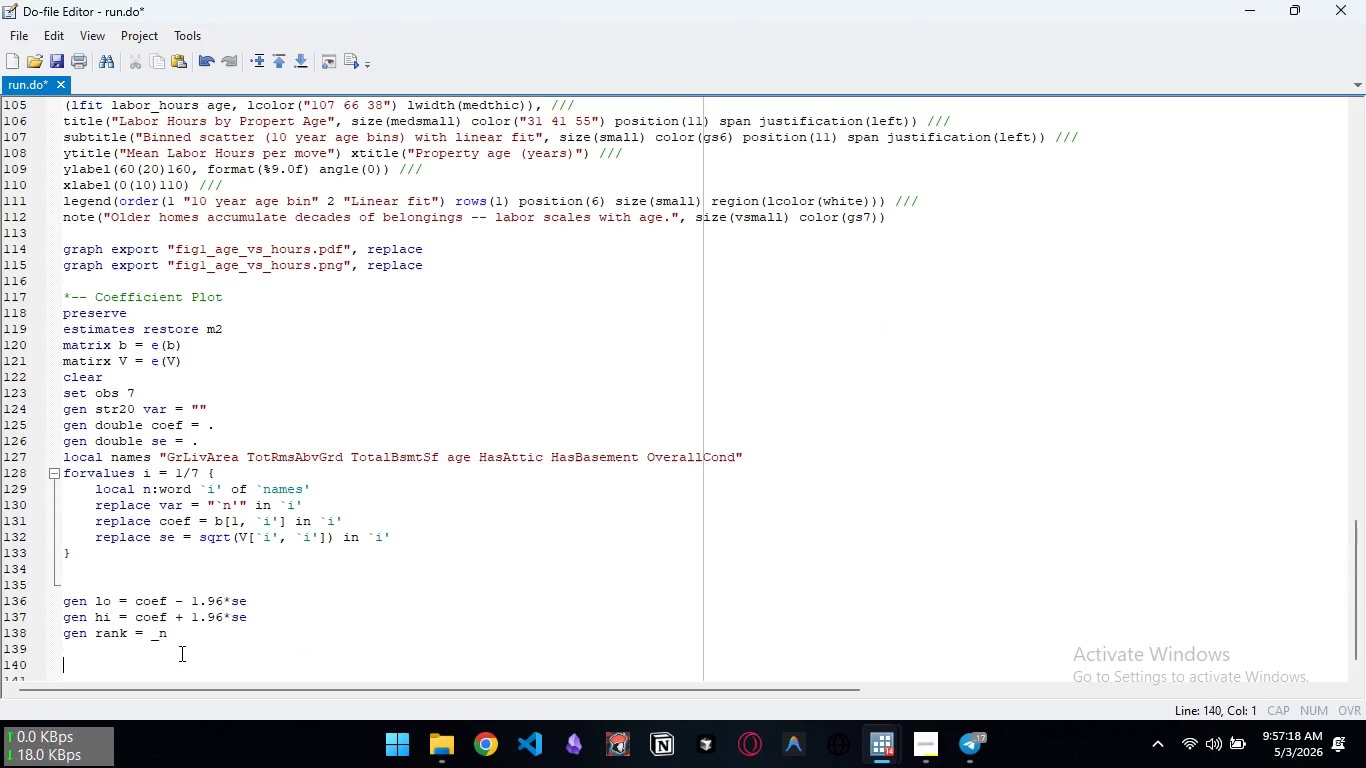 
key(Enter)
 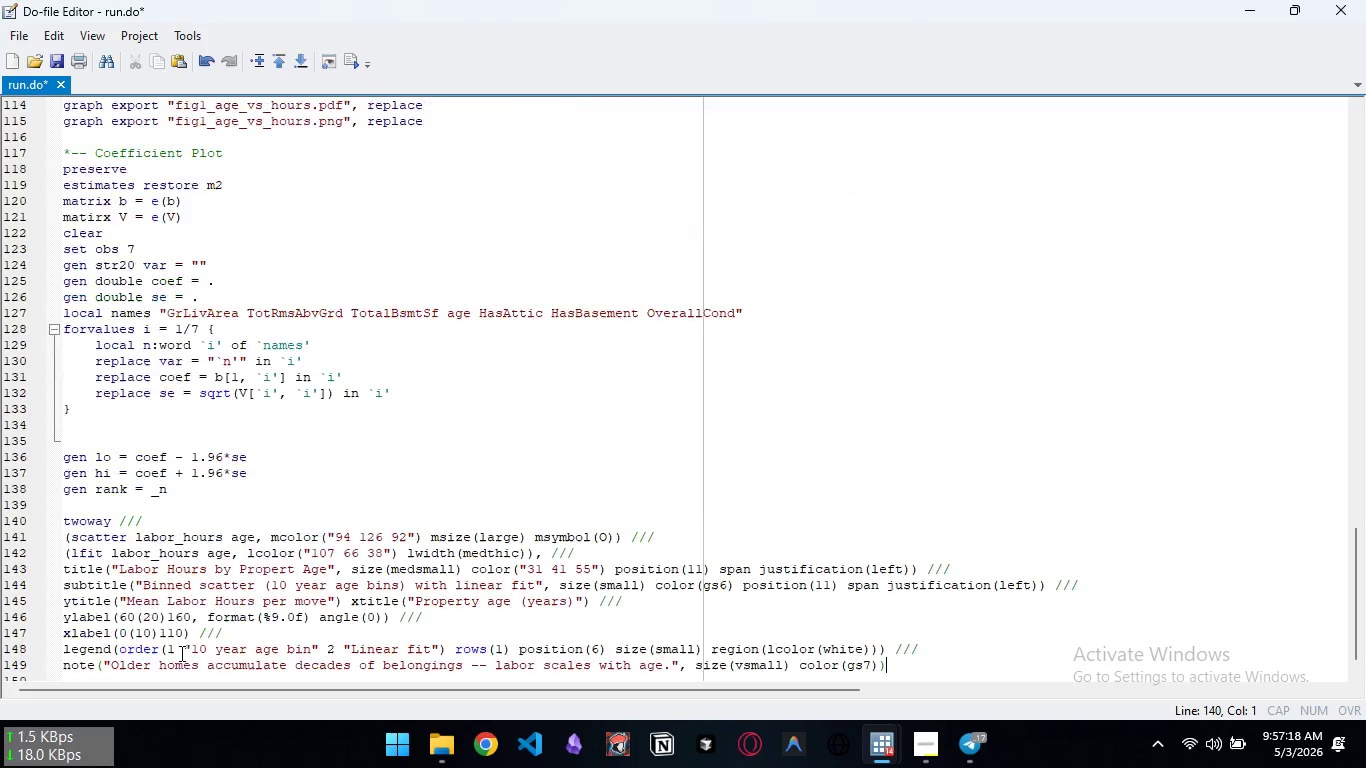 
key(Control+ControlLeft)
 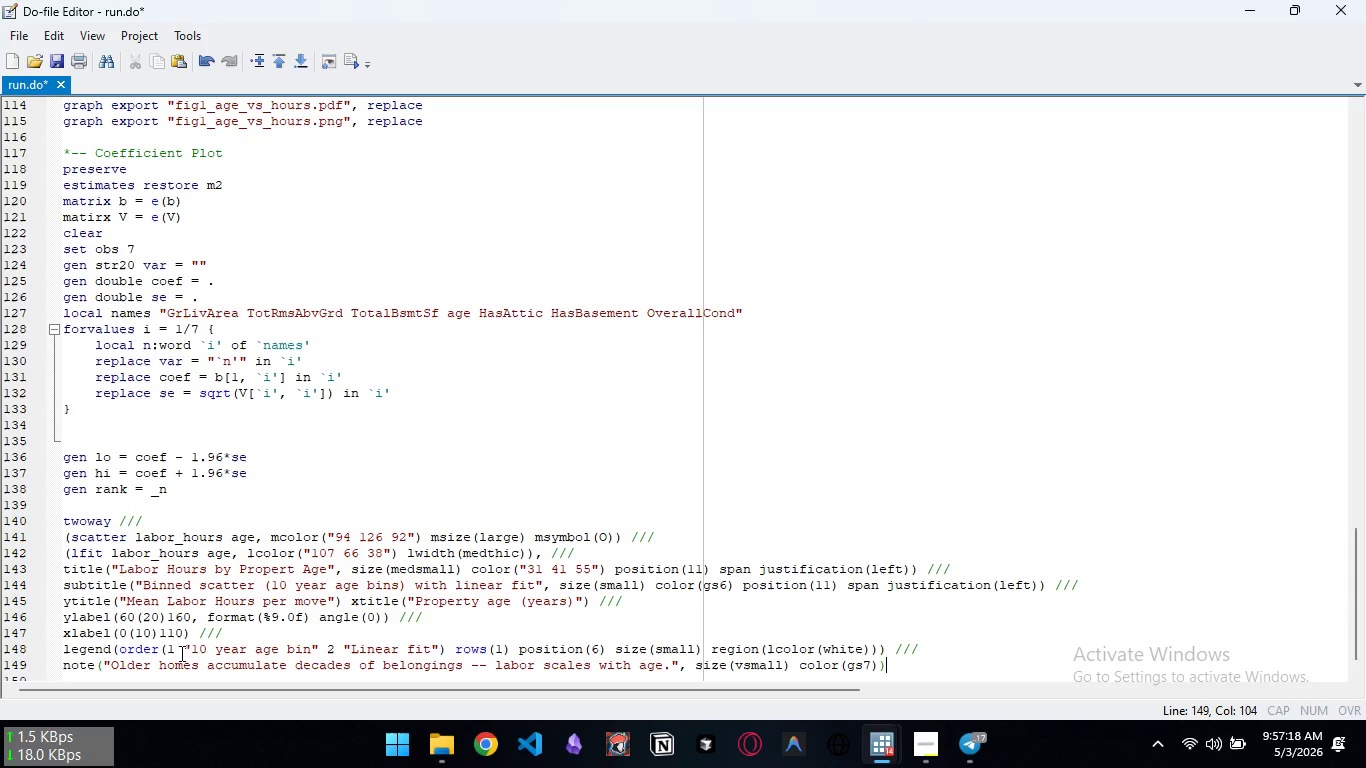 
key(Control+V)
 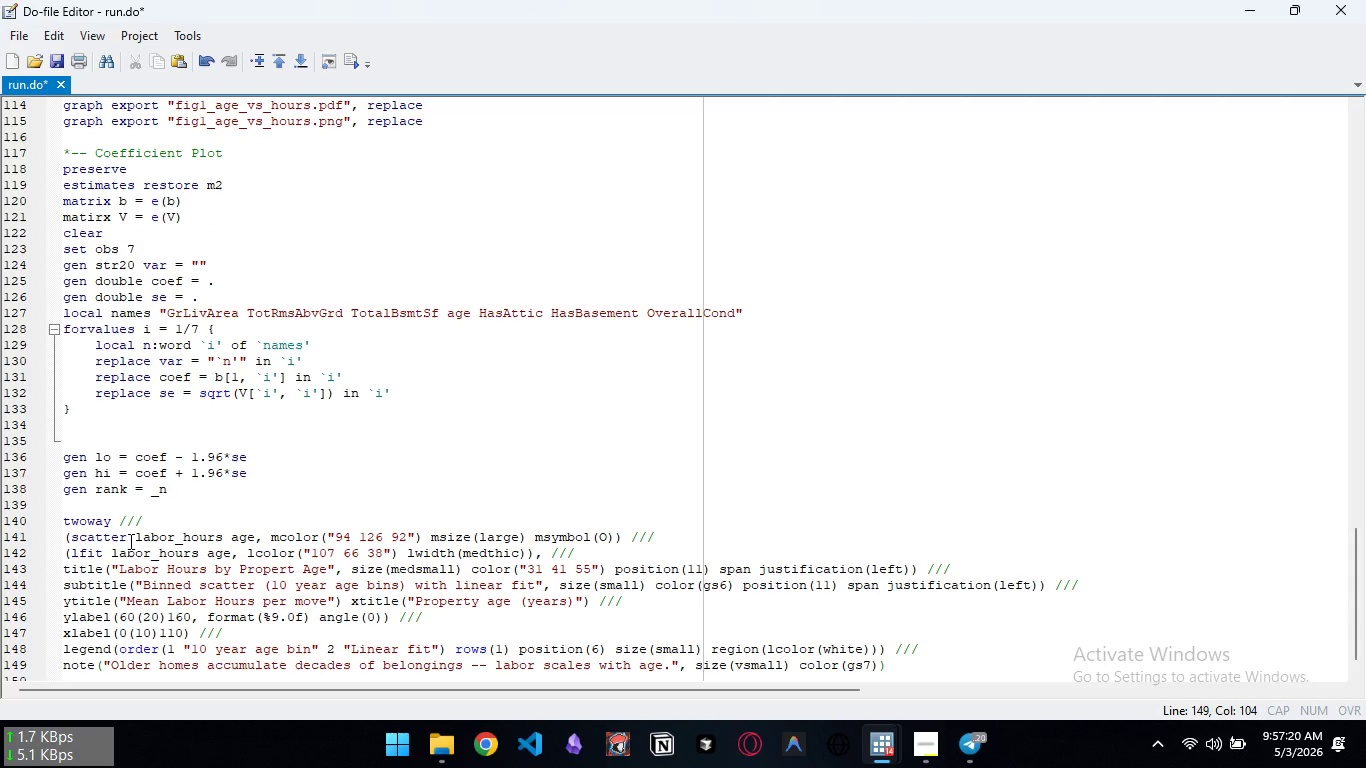 
left_click([129, 540])
 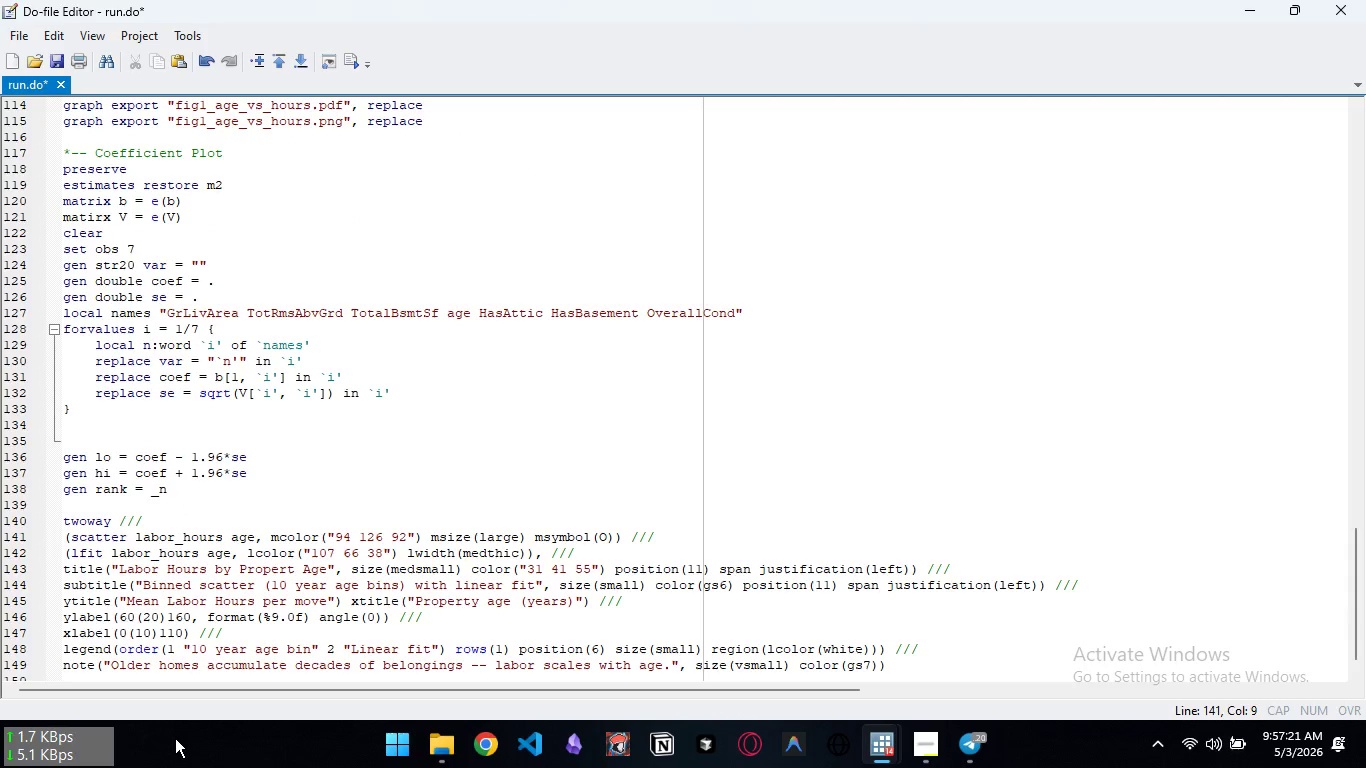 
key(Control+Backspace)
 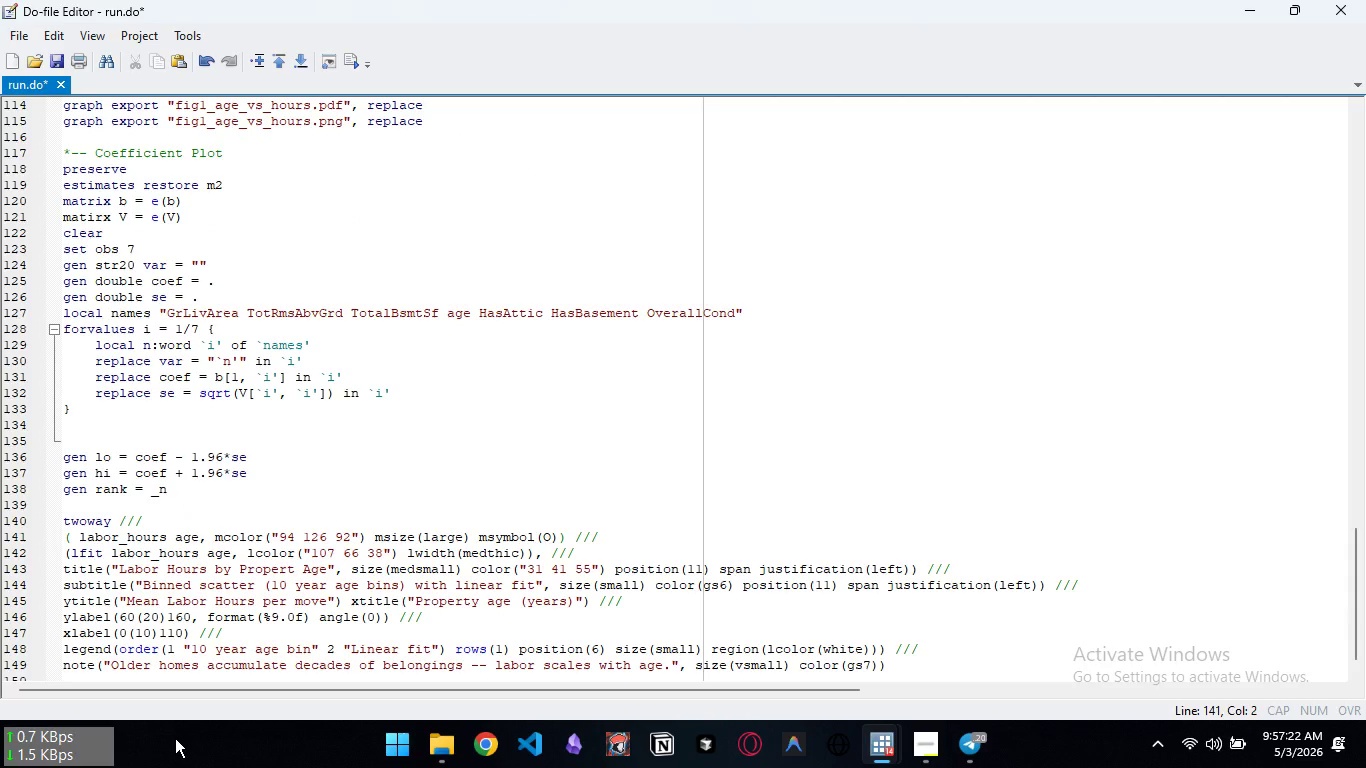 
type(rcap)
 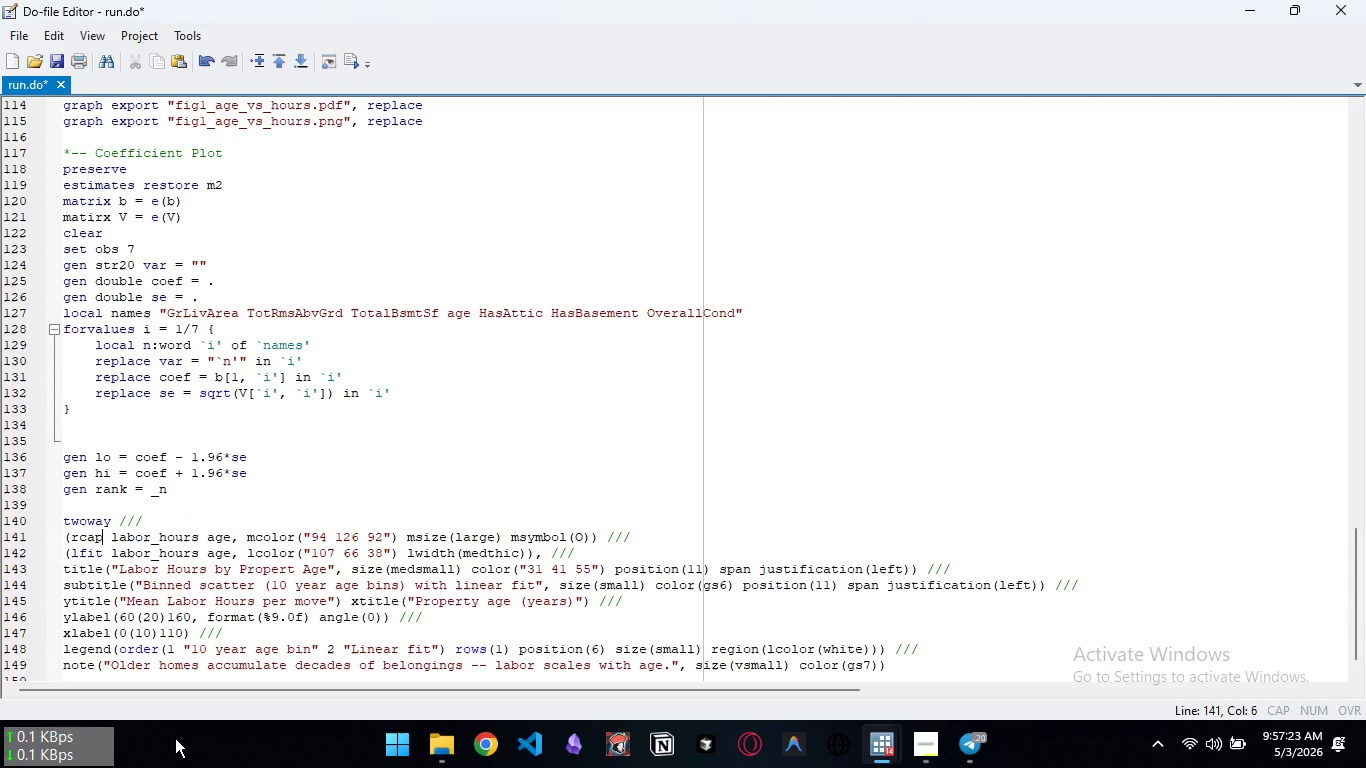 
key(Control+ArrowRight)
 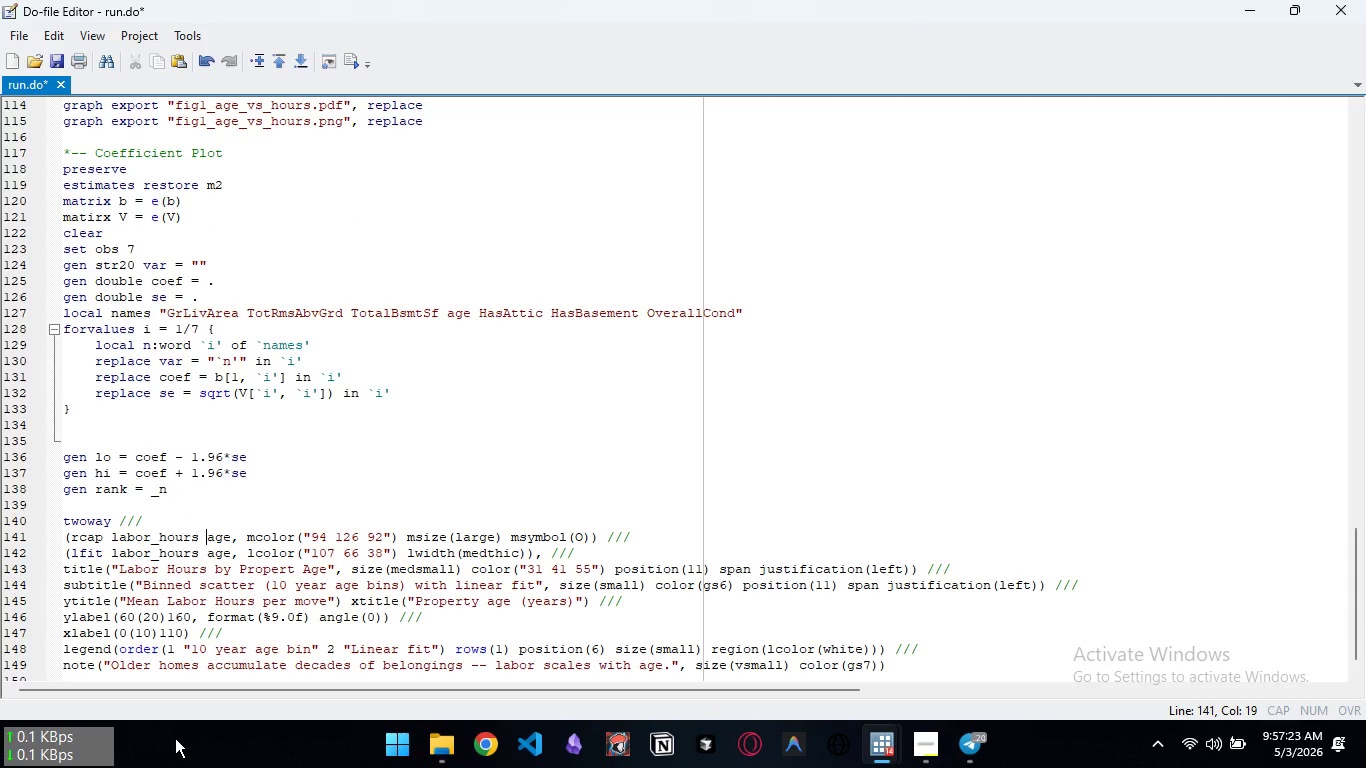 
key(Control+ArrowRight)
 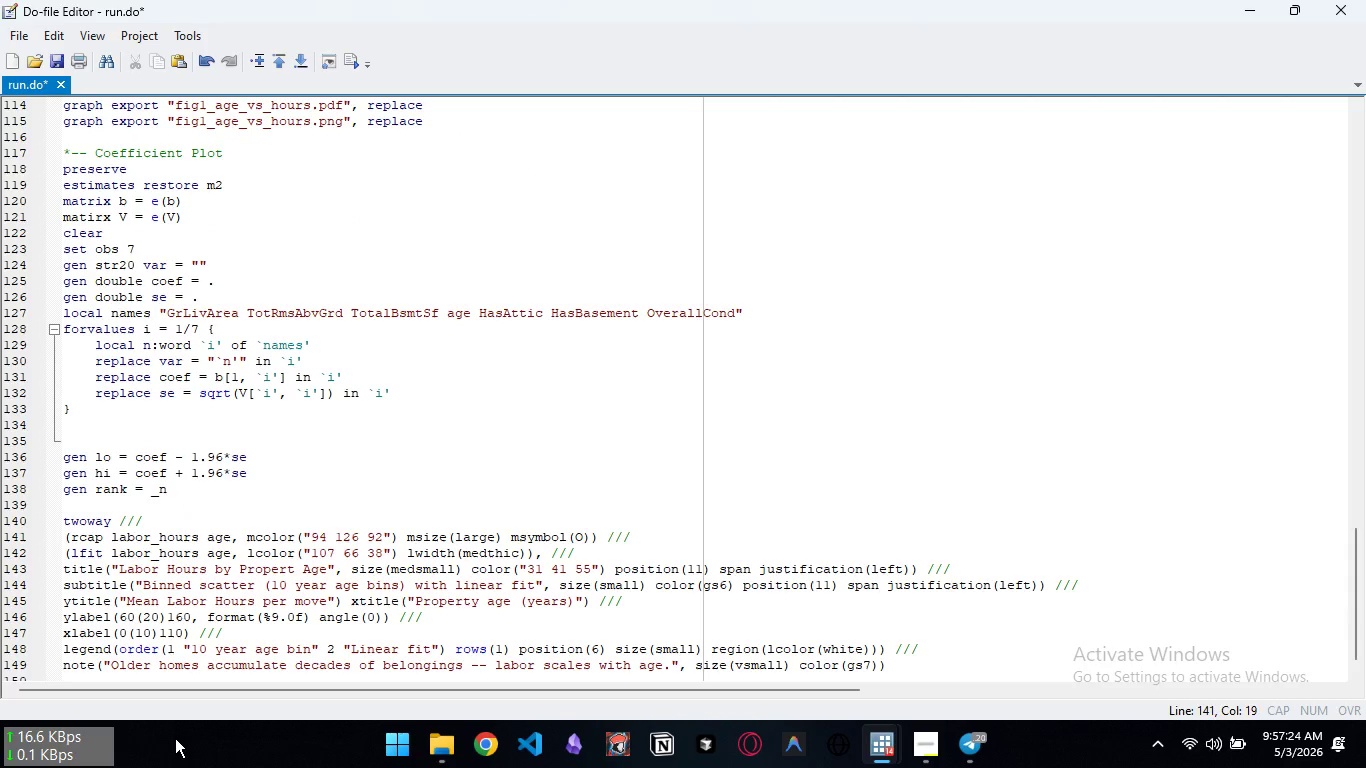 
key(Control+Backspace)
 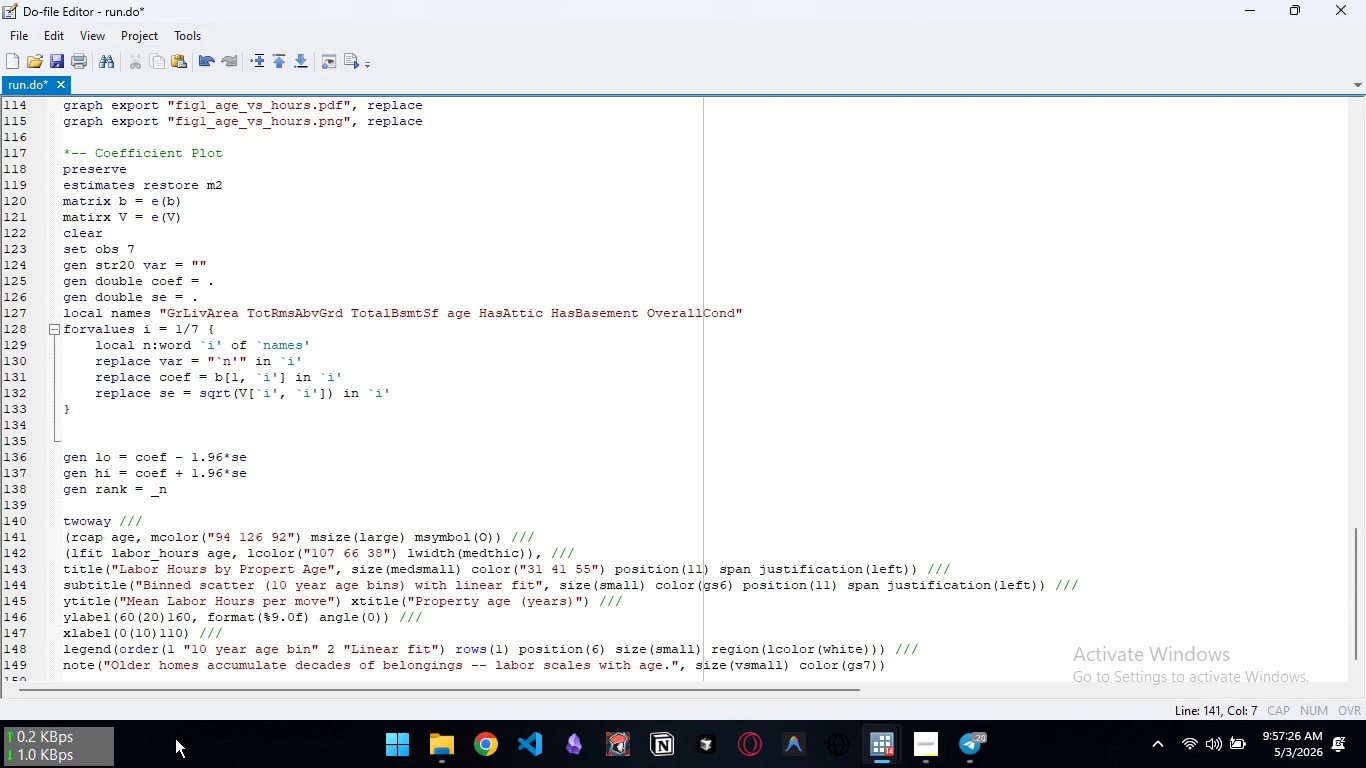 
type(lo )
 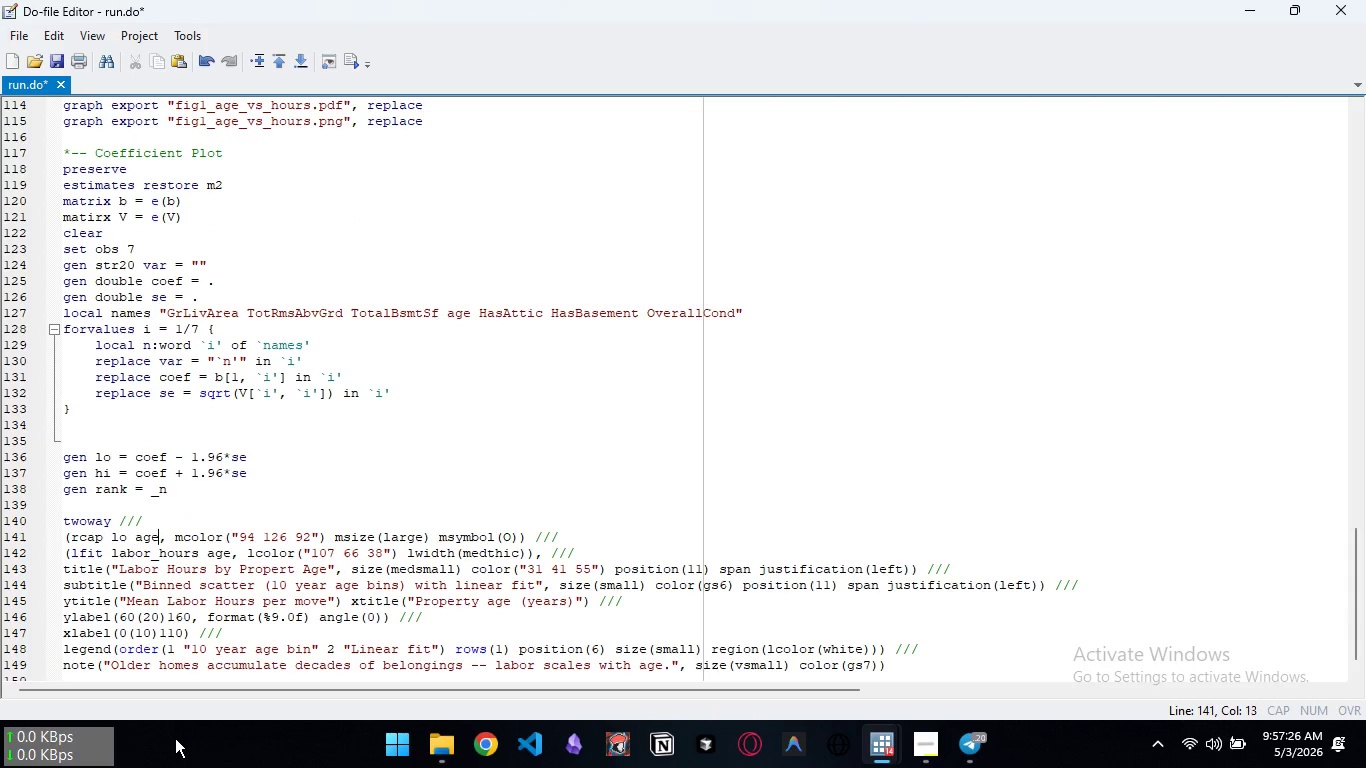 
key(Control+ArrowRight)
 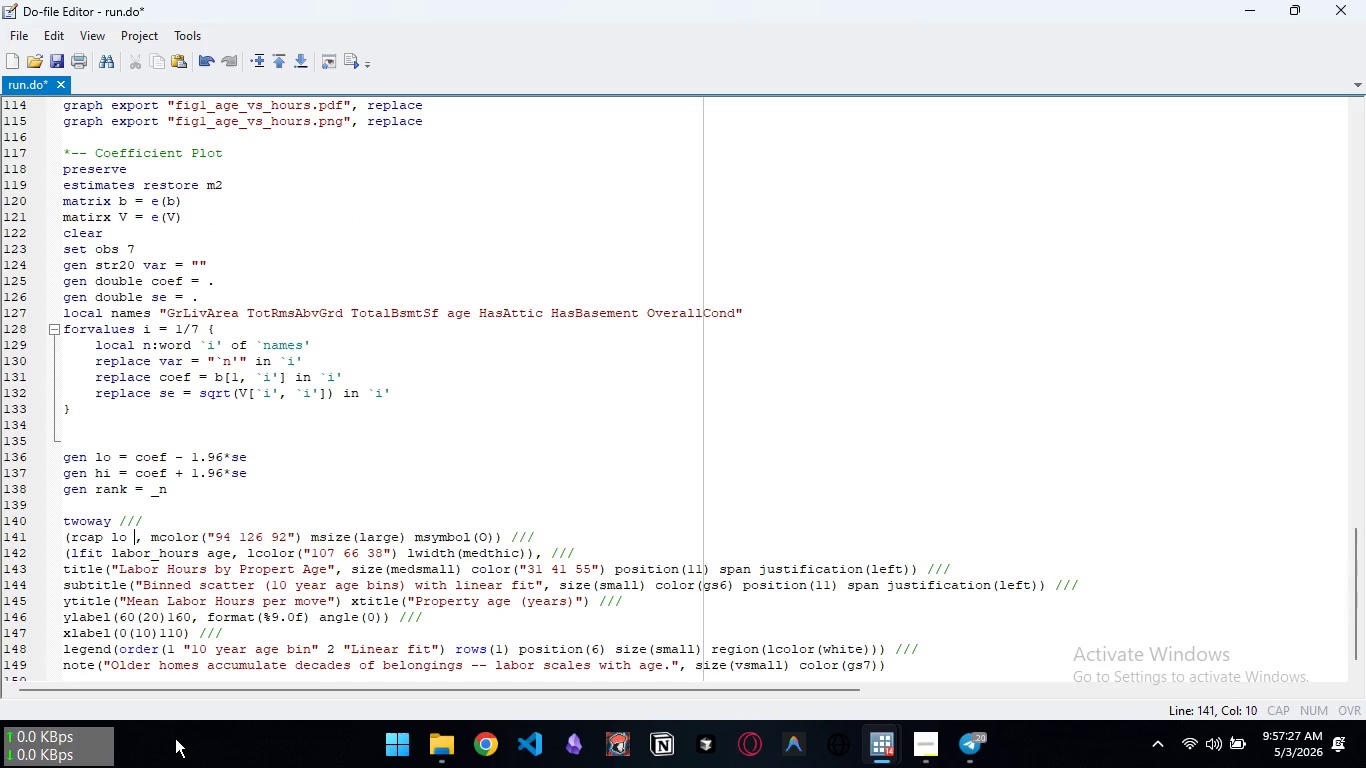 
key(Control+Backspace)
 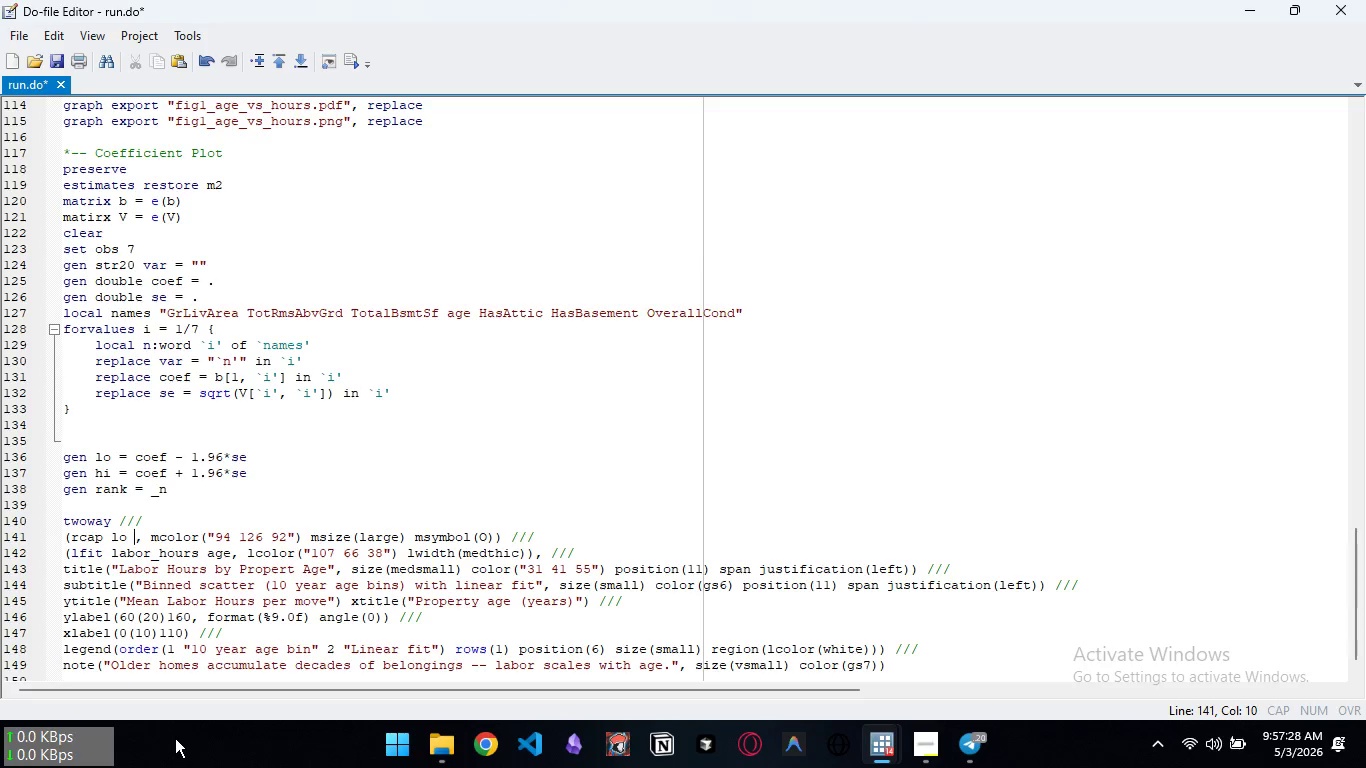 
type(hi)
 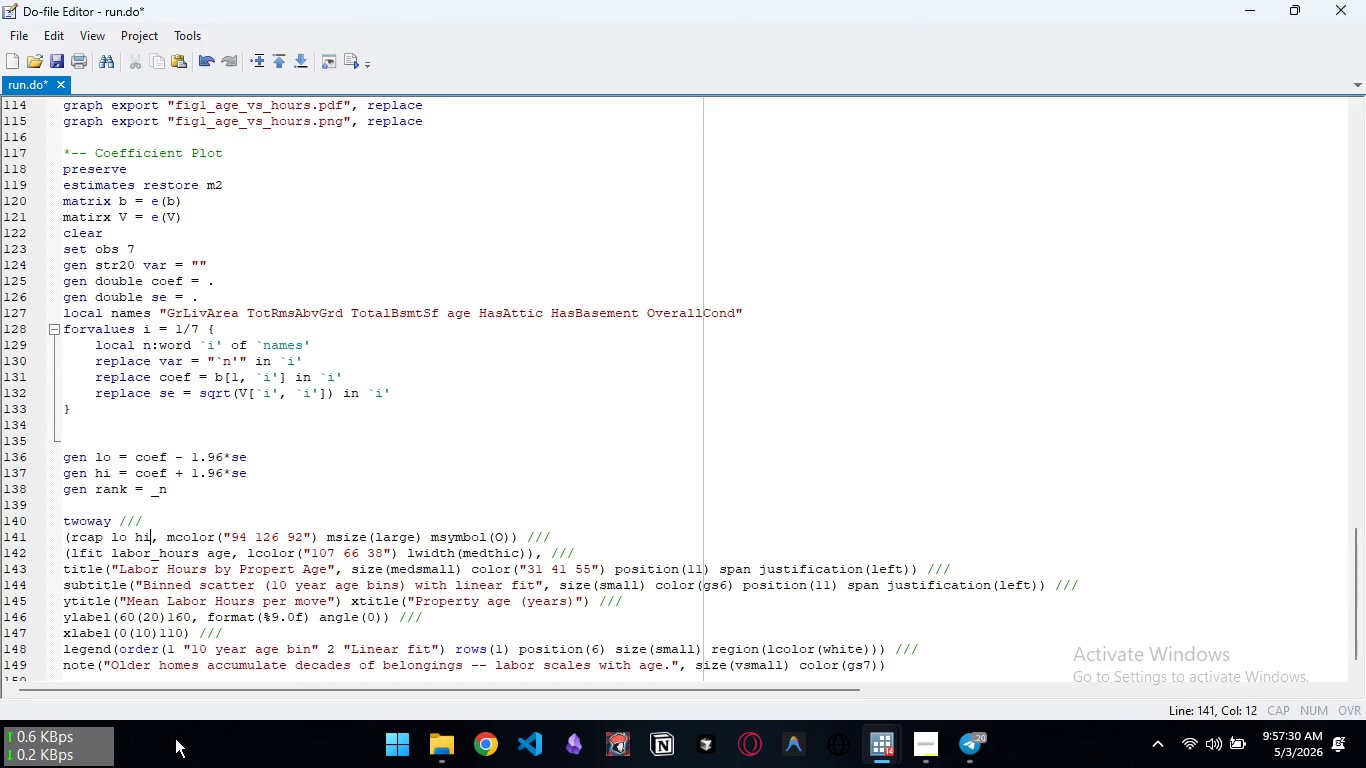 
key(ArrowRight)
 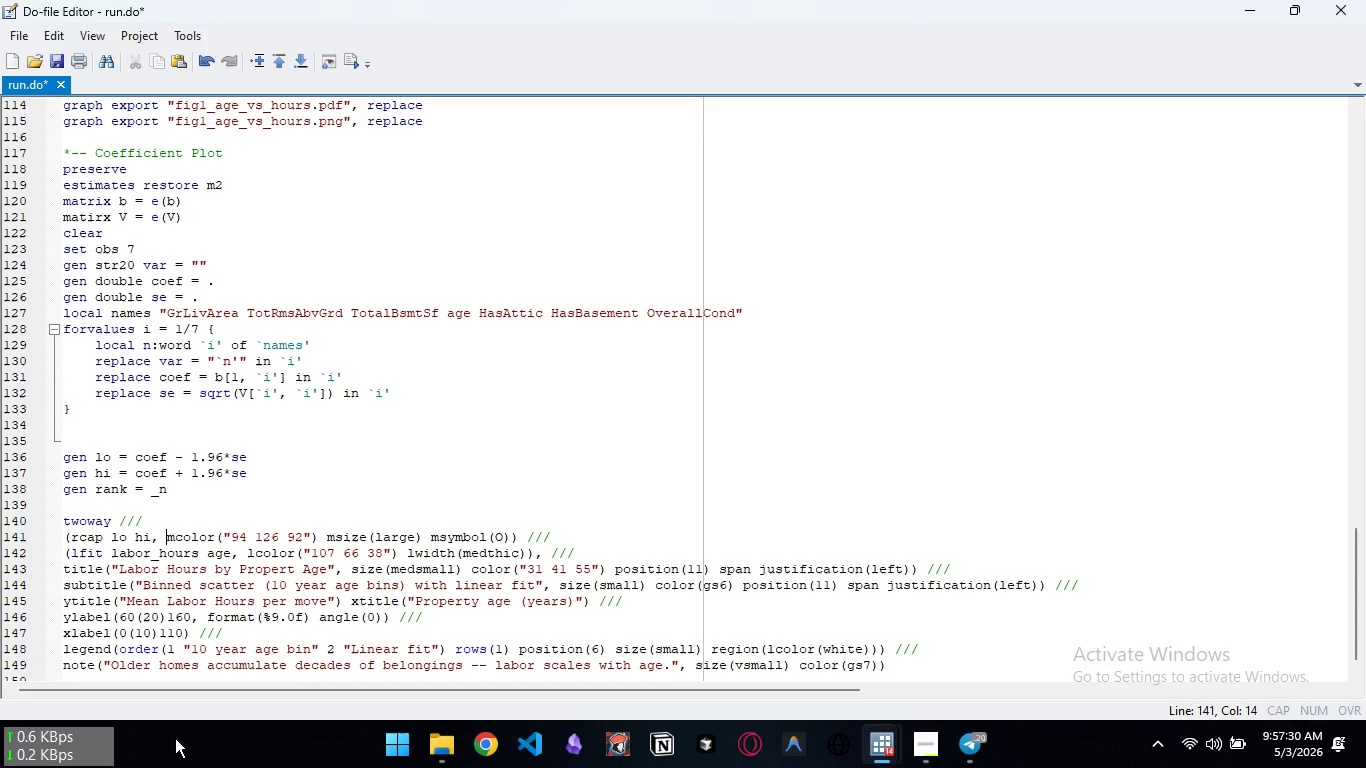 
key(Control+ArrowRight)
 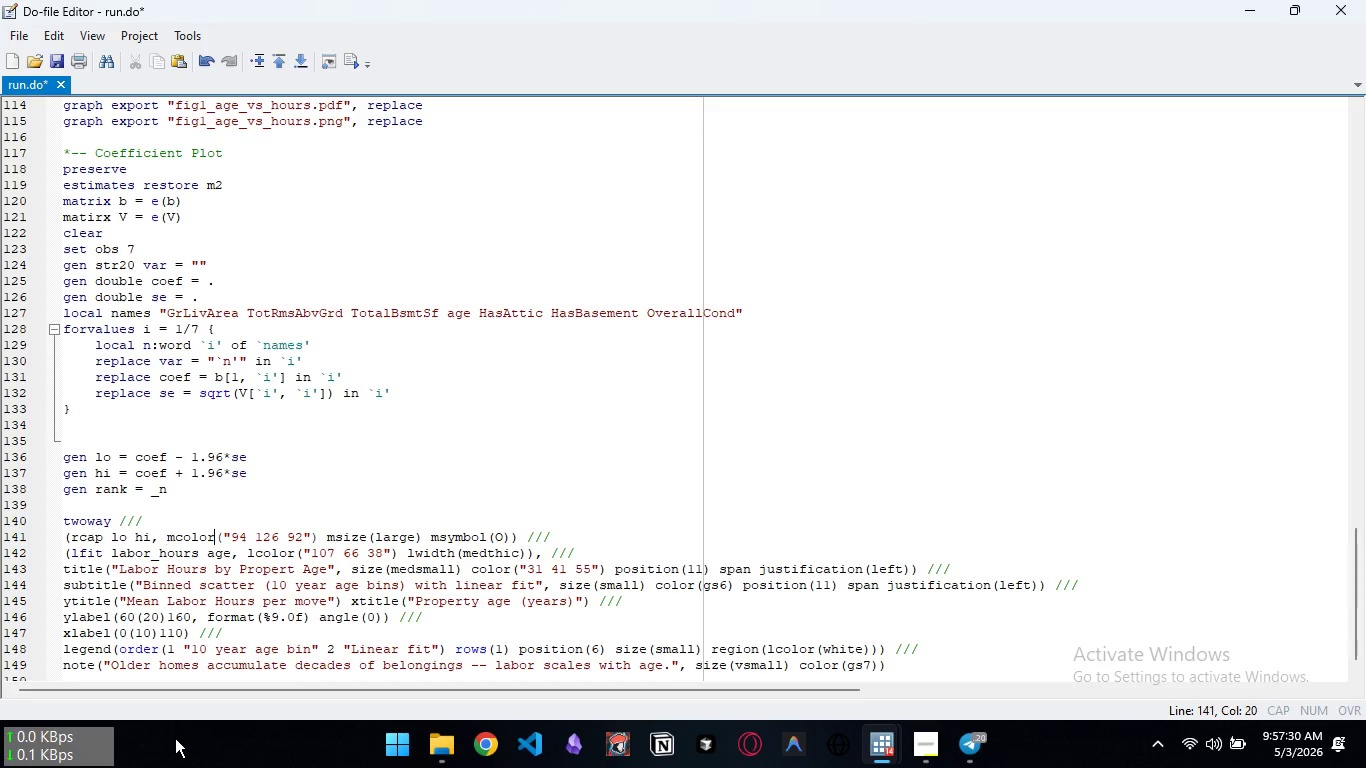 
key(Control+ArrowRight)
 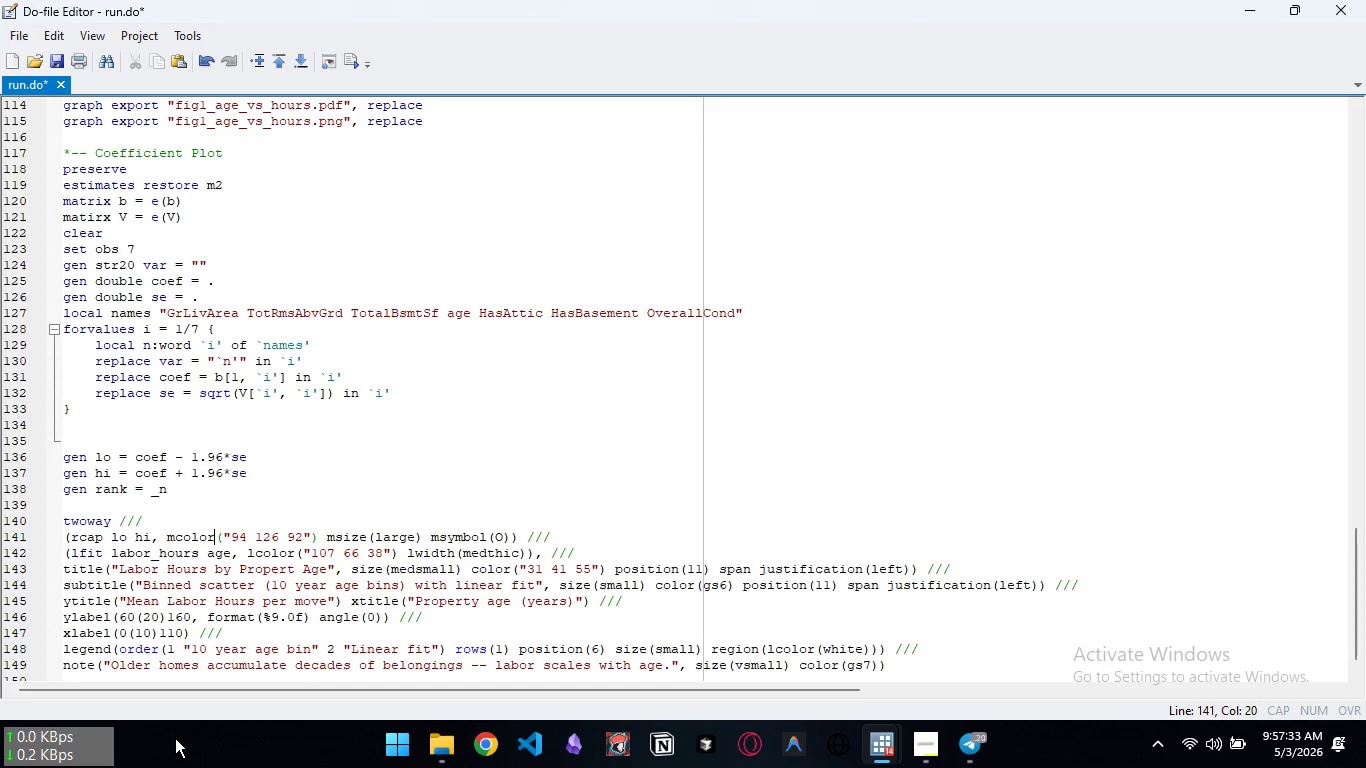 
key(Control+ArrowLeft)
 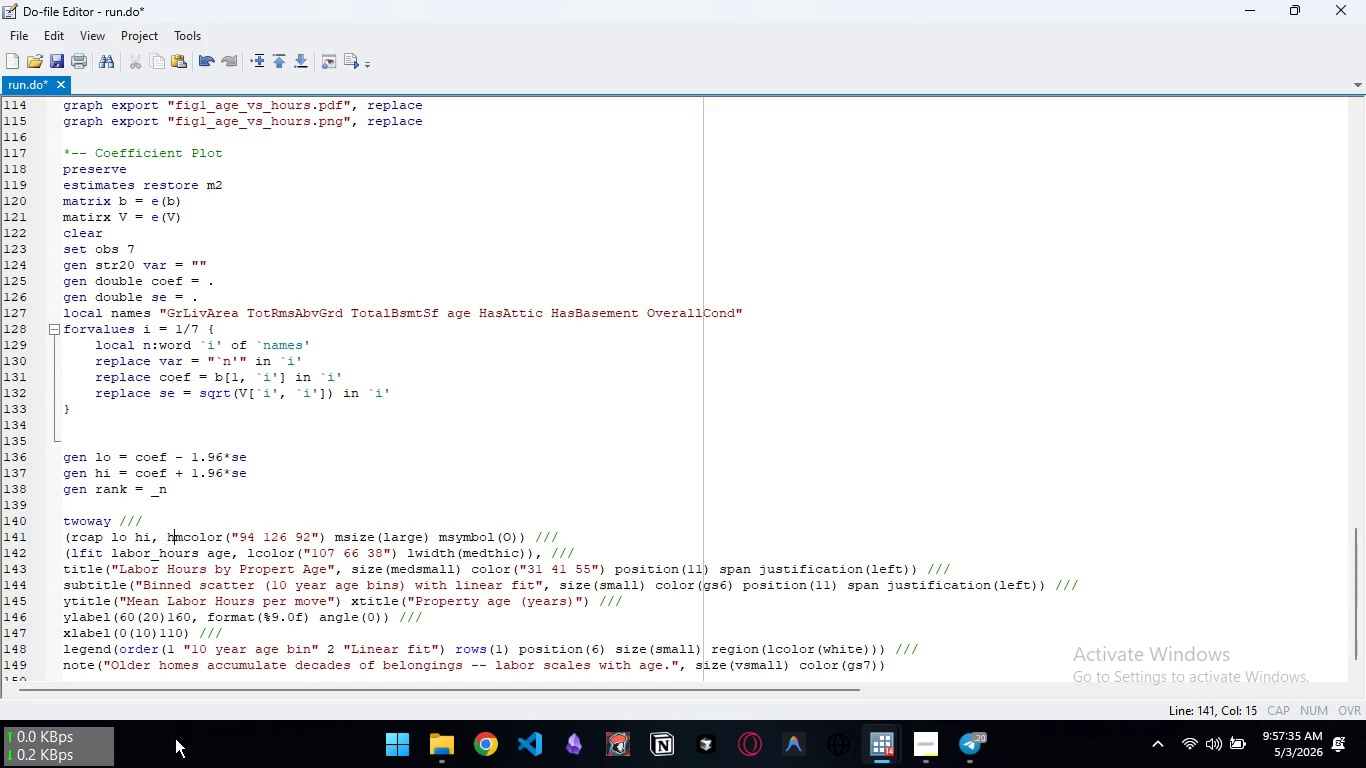 
type(horizoa)
key(Backspace)
type(ntal )
 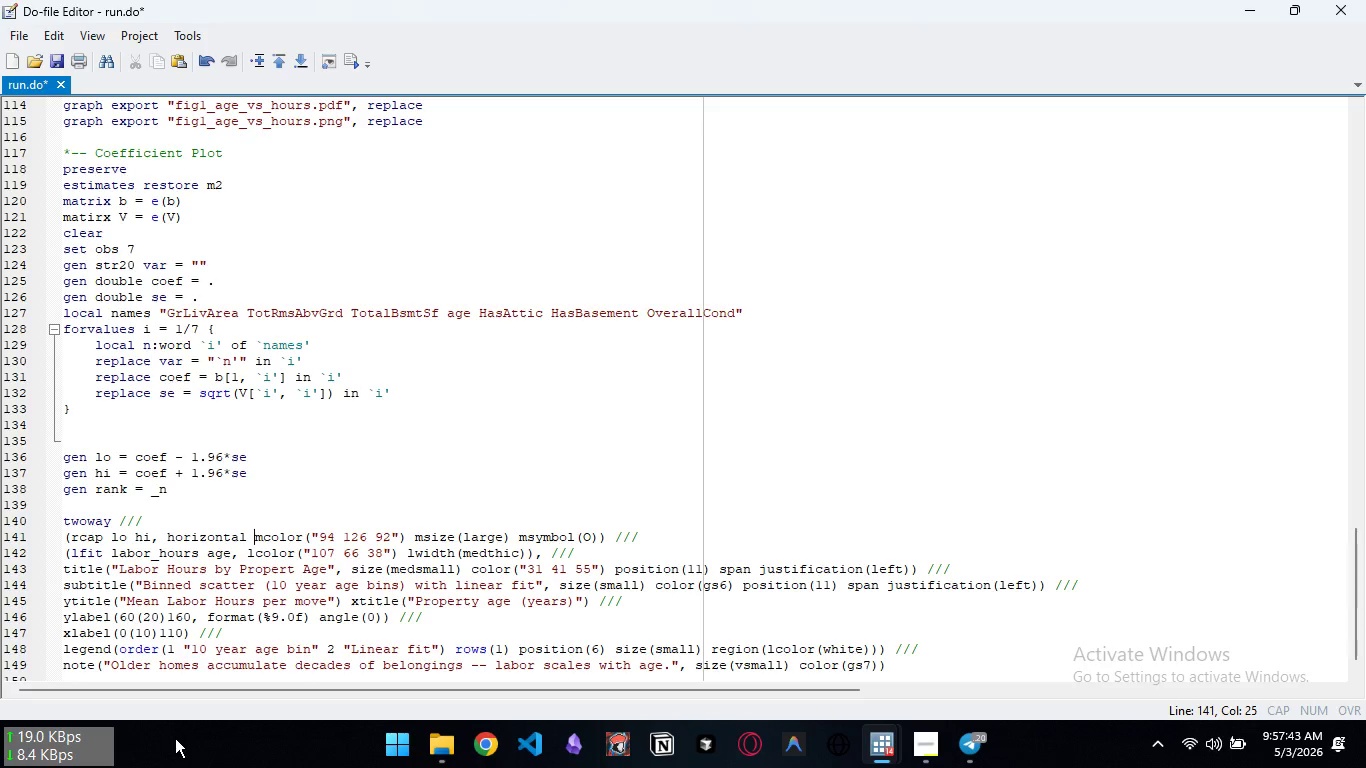 
wait(10.38)
 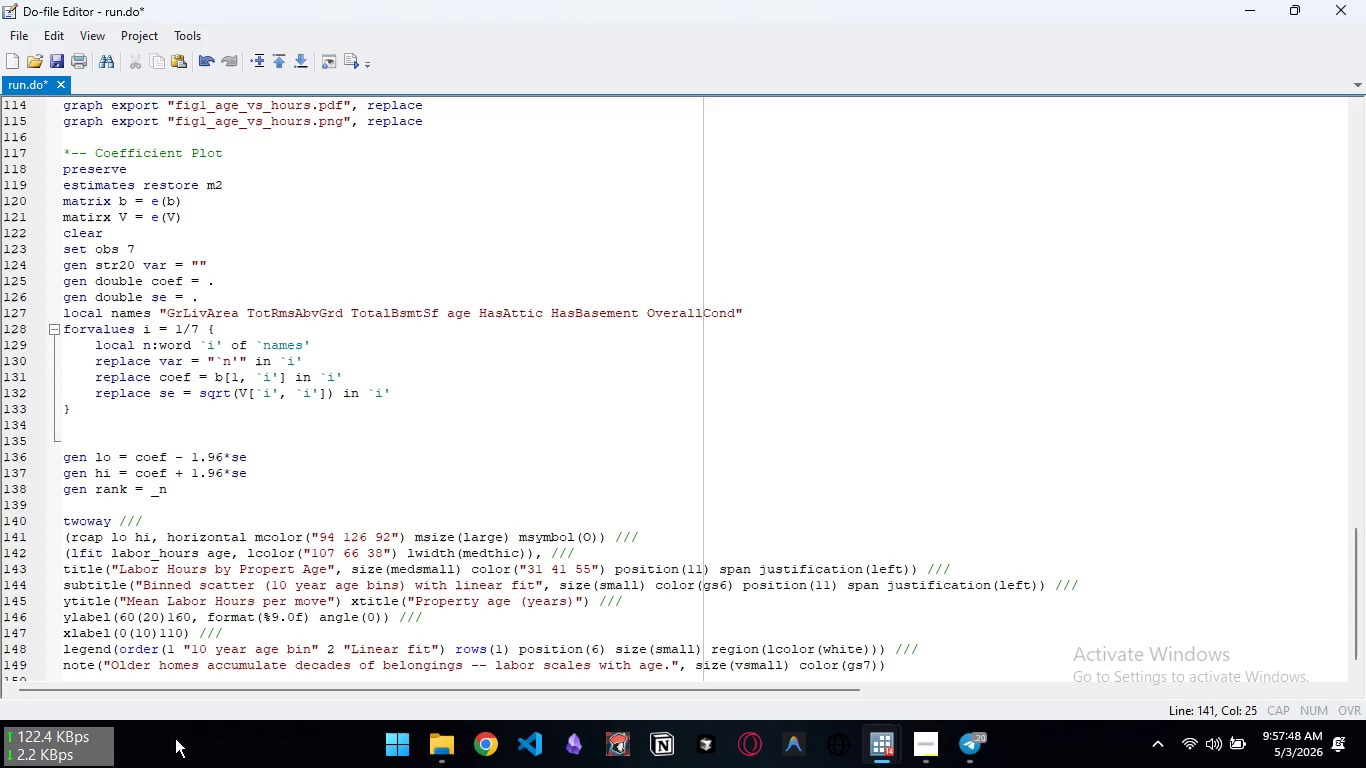 
key(Control+Shift+ArrowRight)
 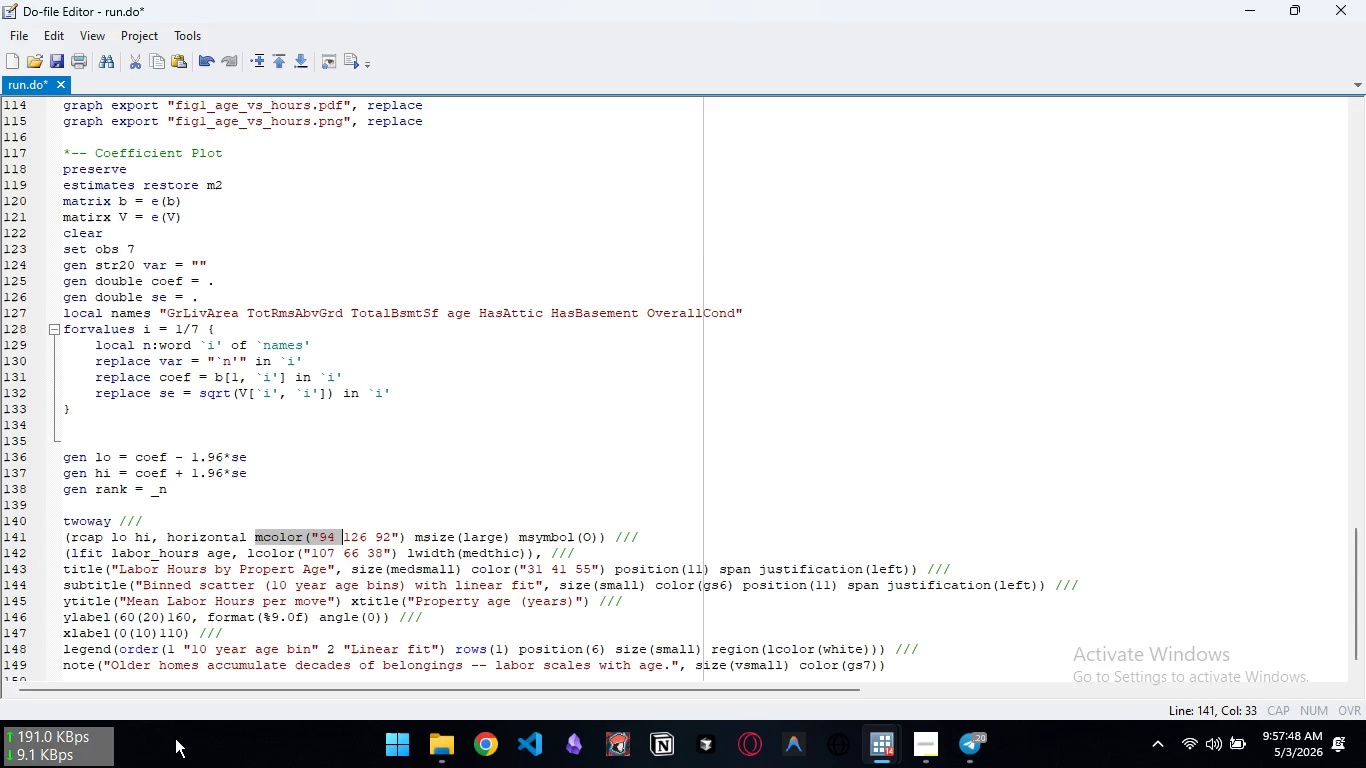 
key(Control+Shift+ArrowRight)
 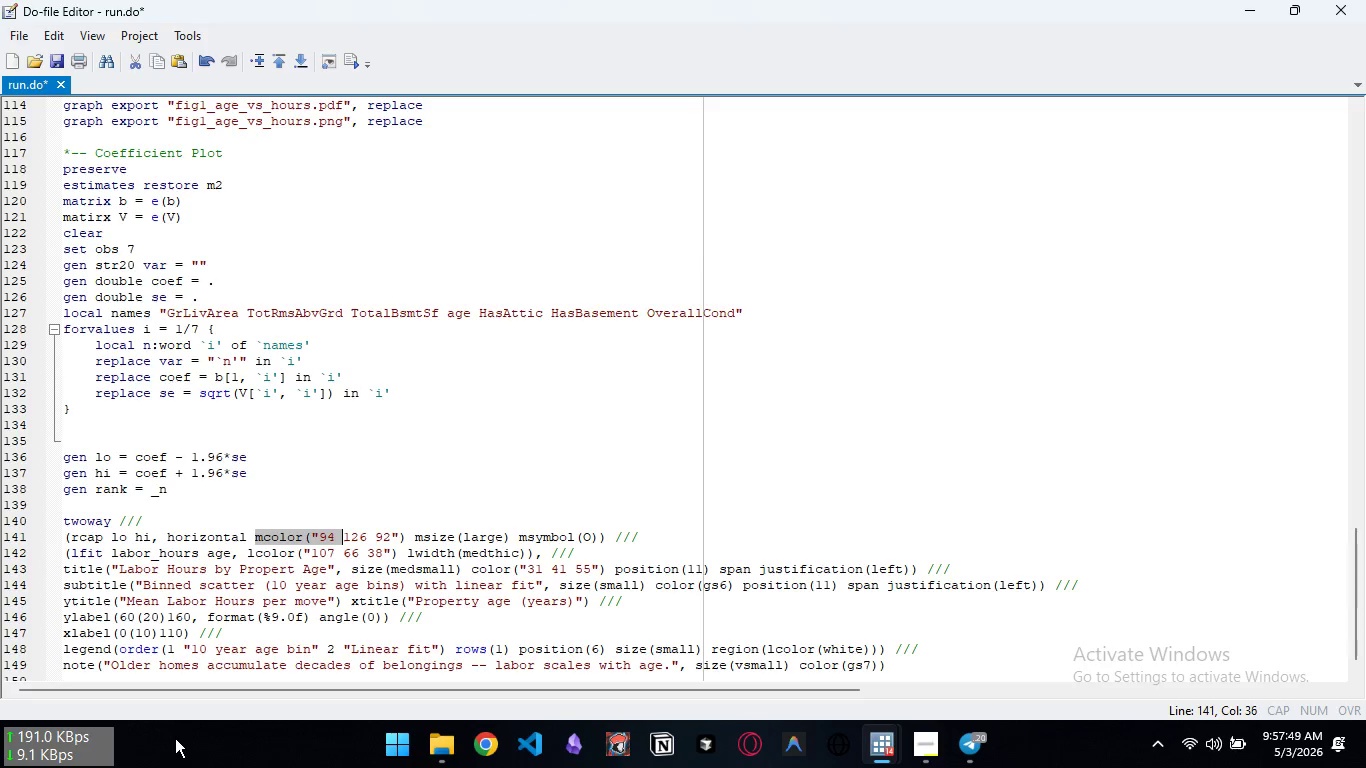 
key(Control+Shift+ArrowRight)
 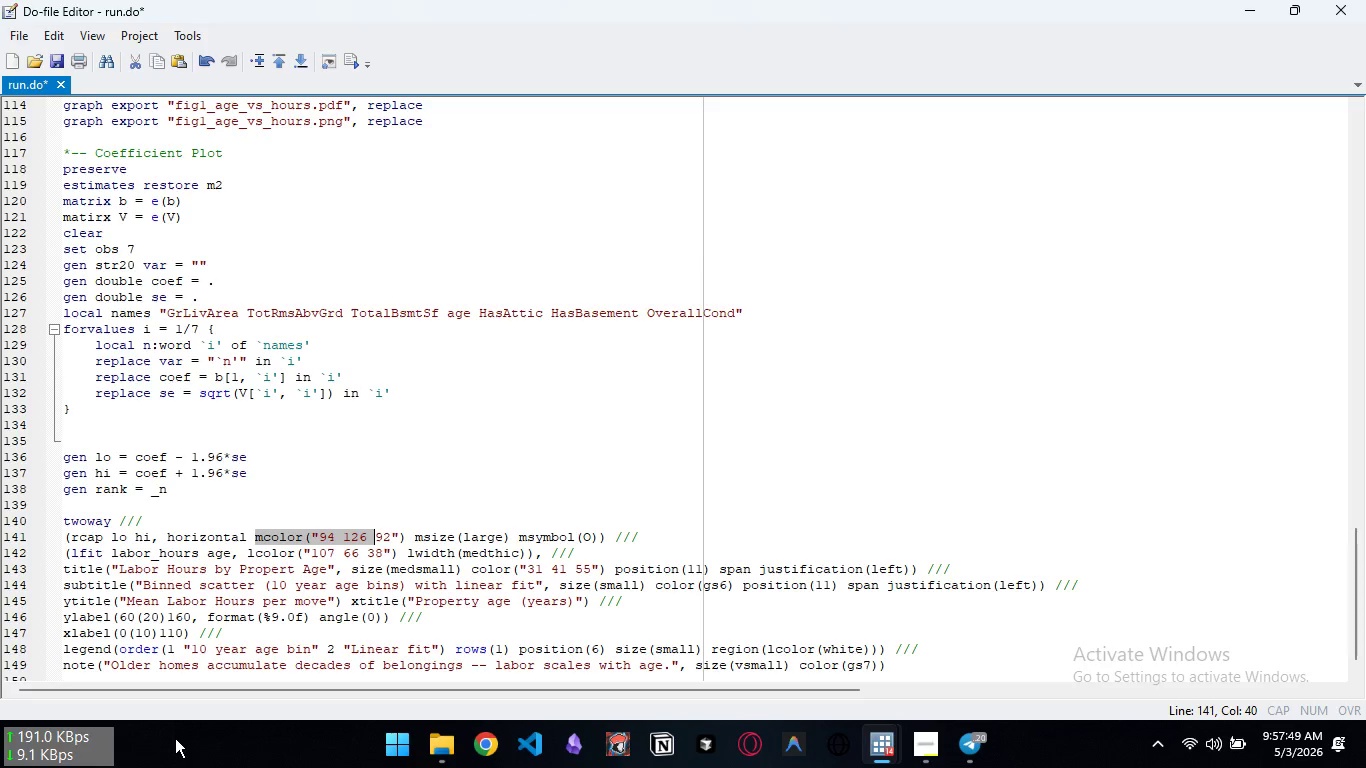 
key(Control+Shift+ArrowRight)
 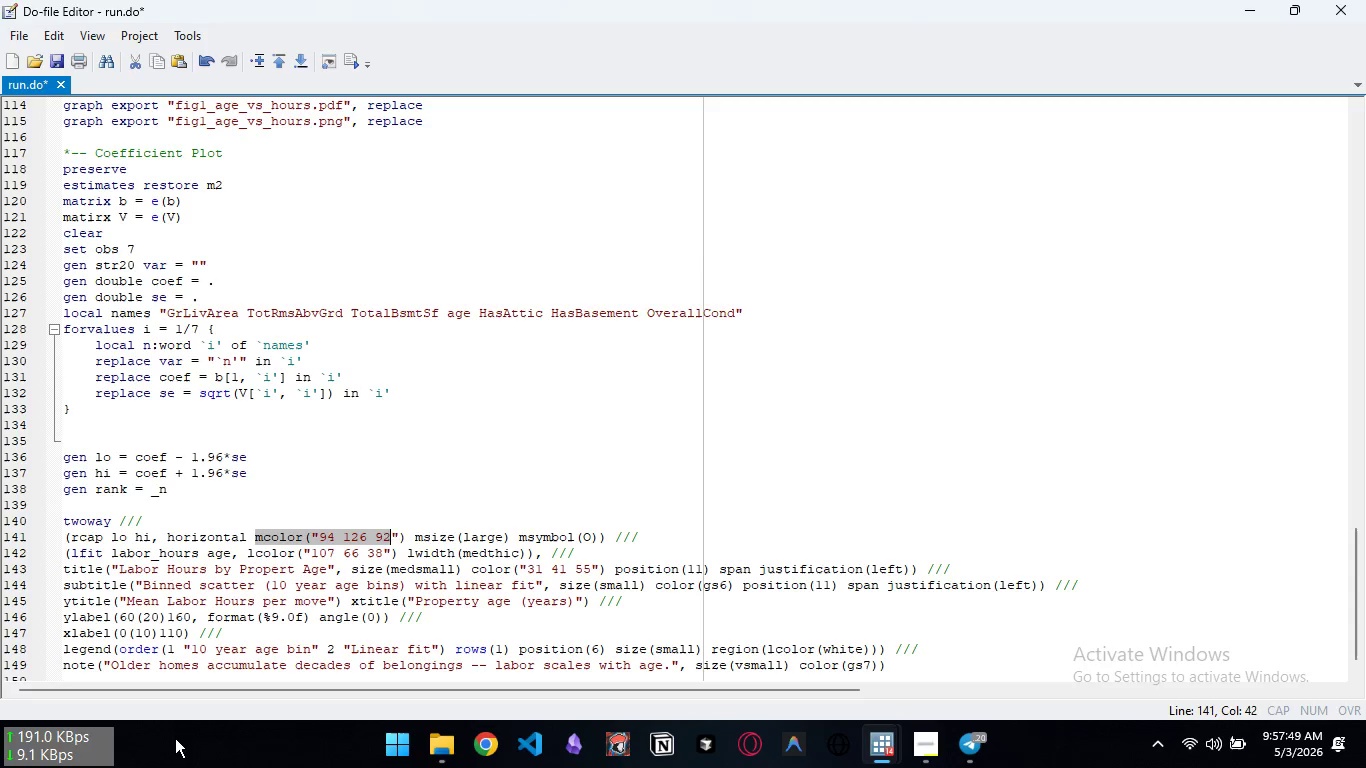 
key(Control+Shift+ArrowRight)
 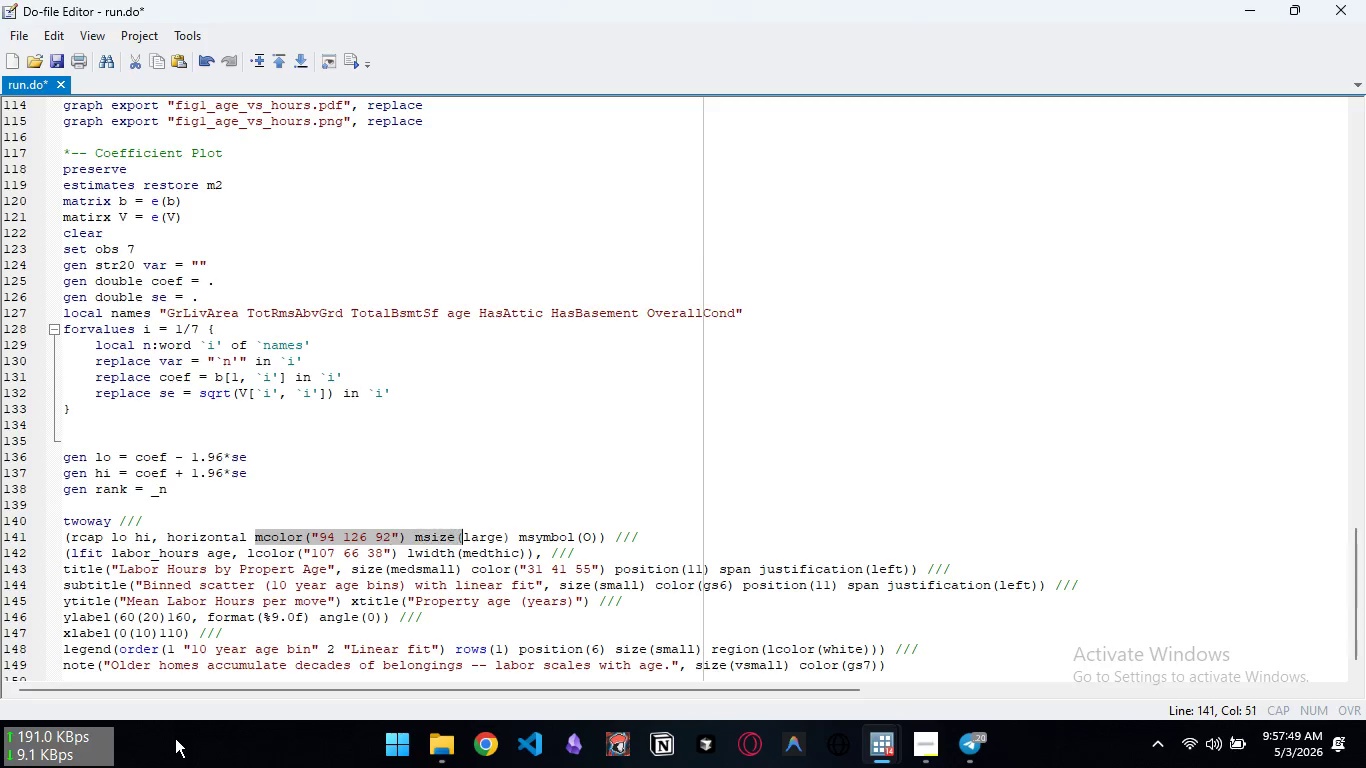 
key(Control+Shift+ArrowRight)
 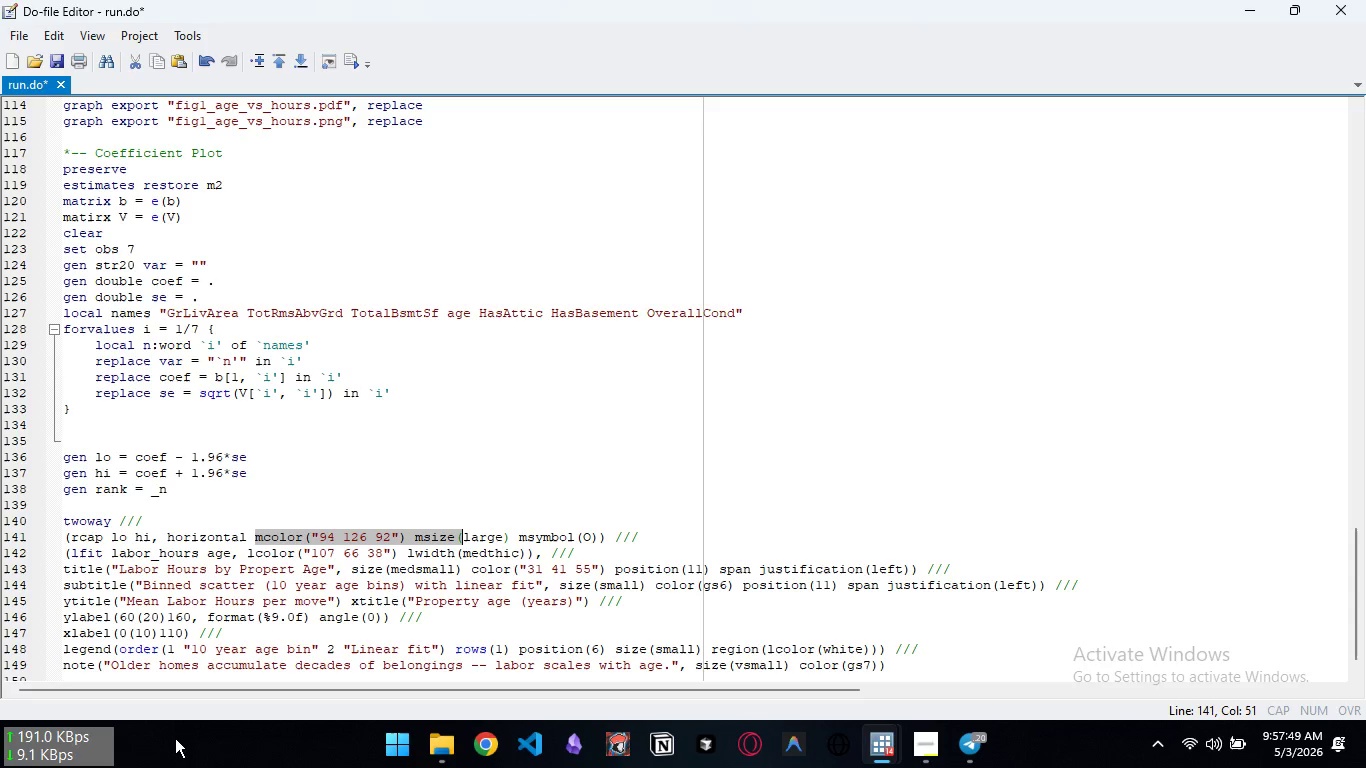 
key(Control+Shift+ArrowRight)
 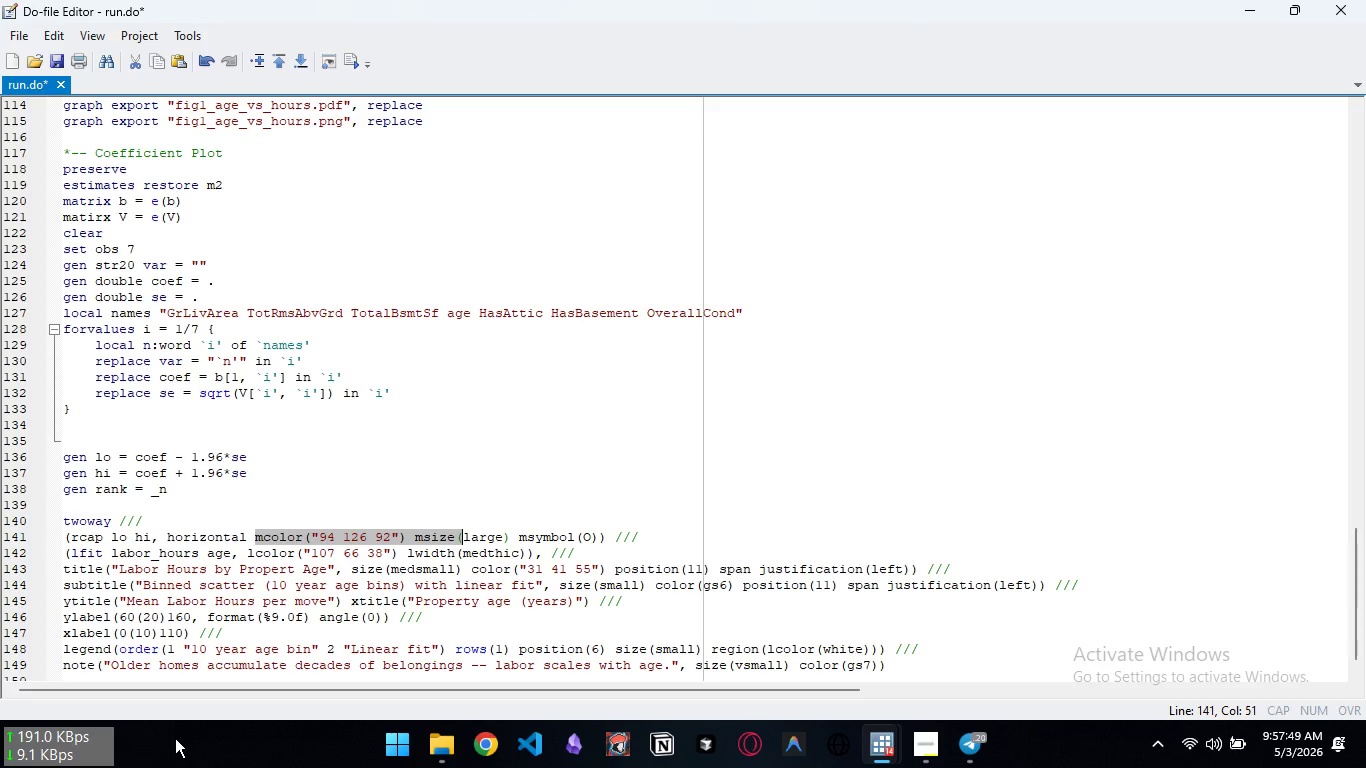 
key(Control+Shift+ArrowRight)
 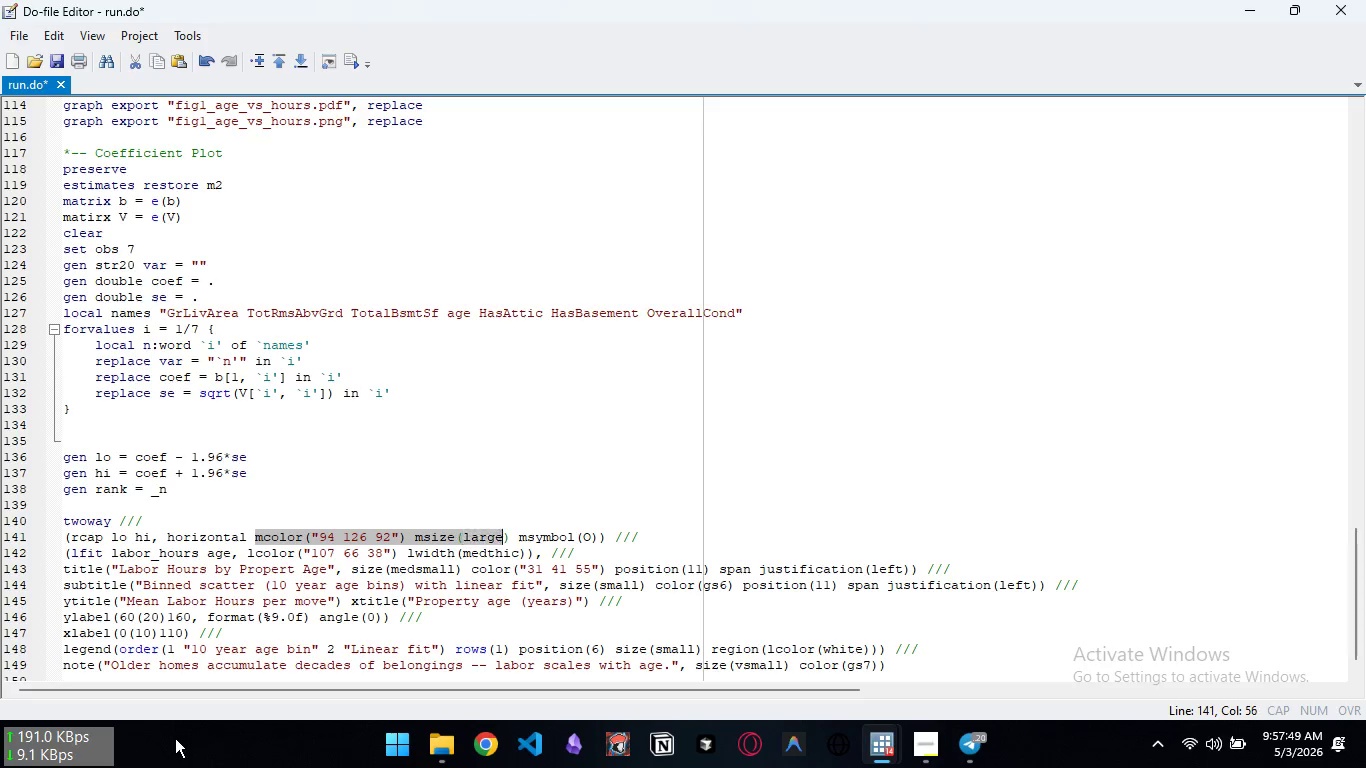 
key(Control+Shift+ArrowRight)
 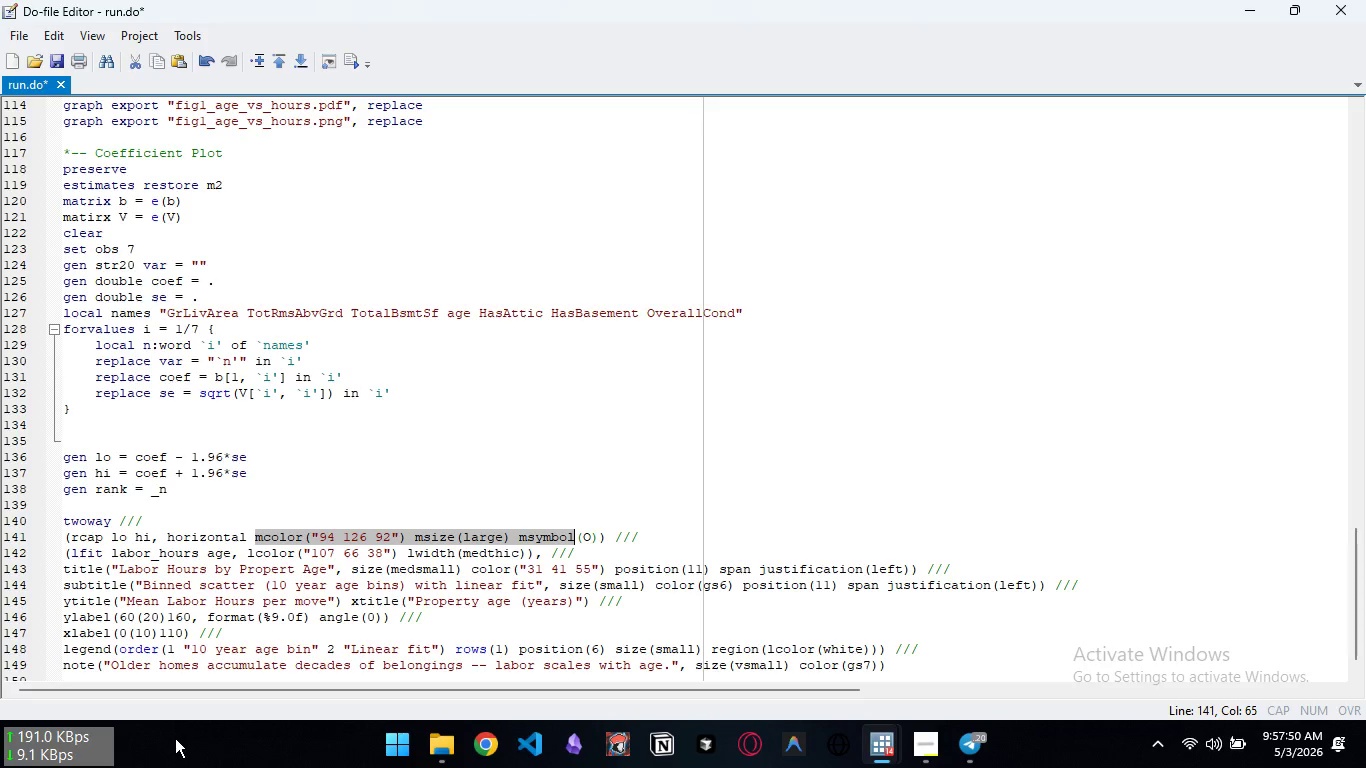 
key(Control+Shift+ArrowRight)
 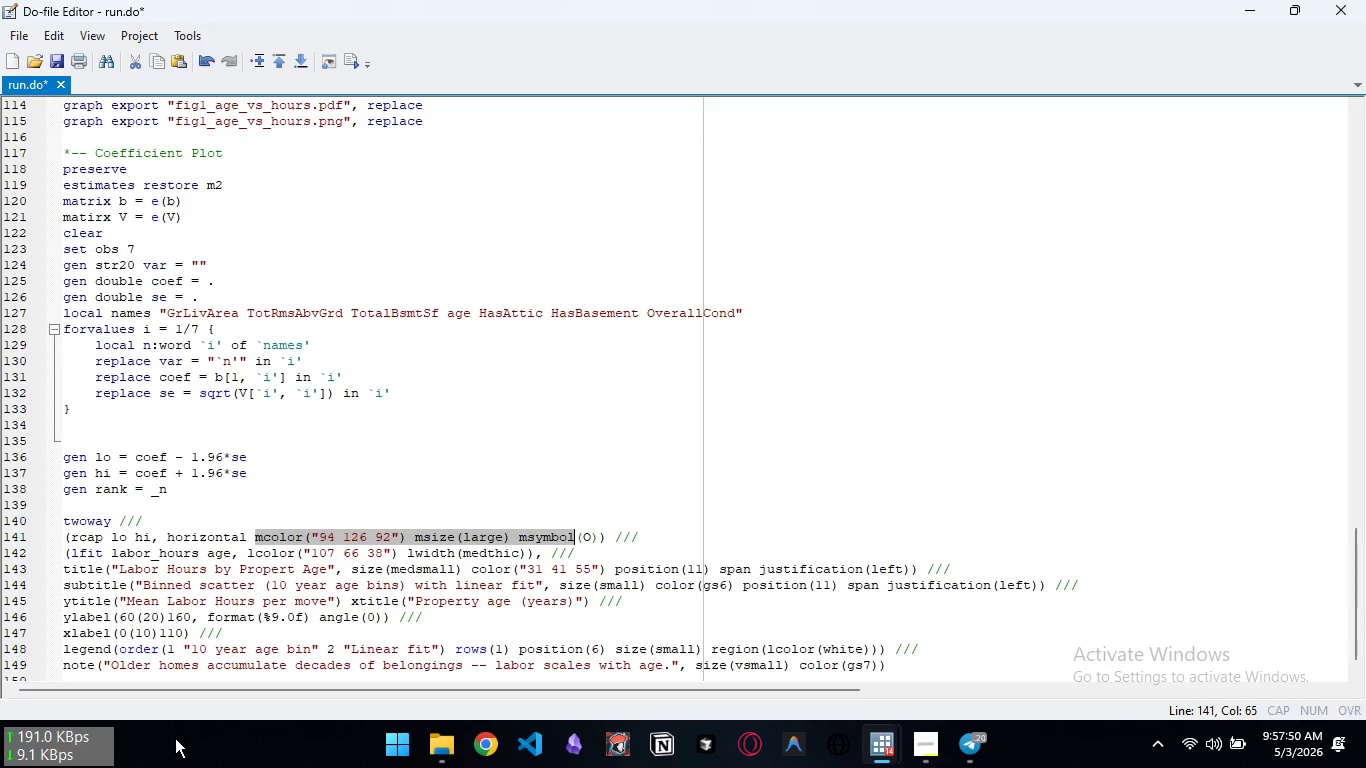 
key(Control+Shift+ArrowRight)
 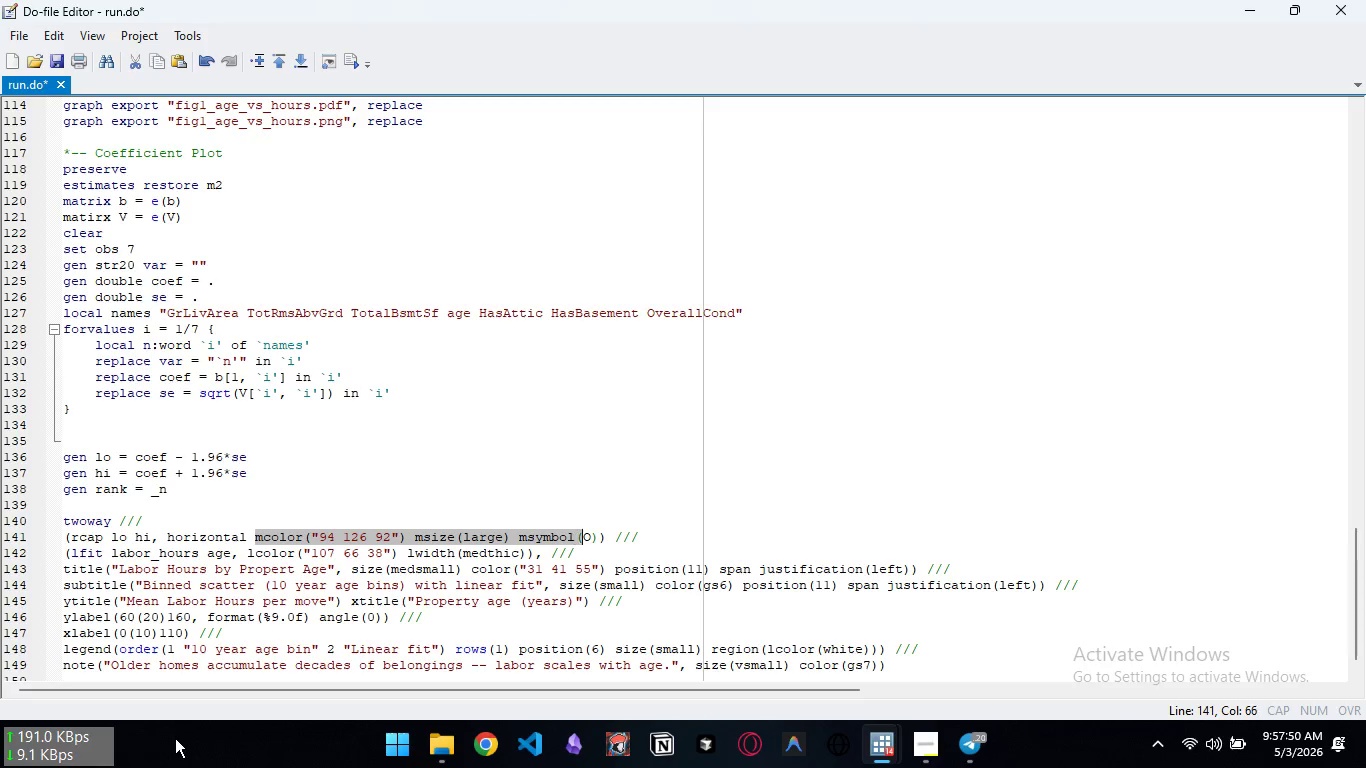 
key(Control+Shift+ArrowRight)
 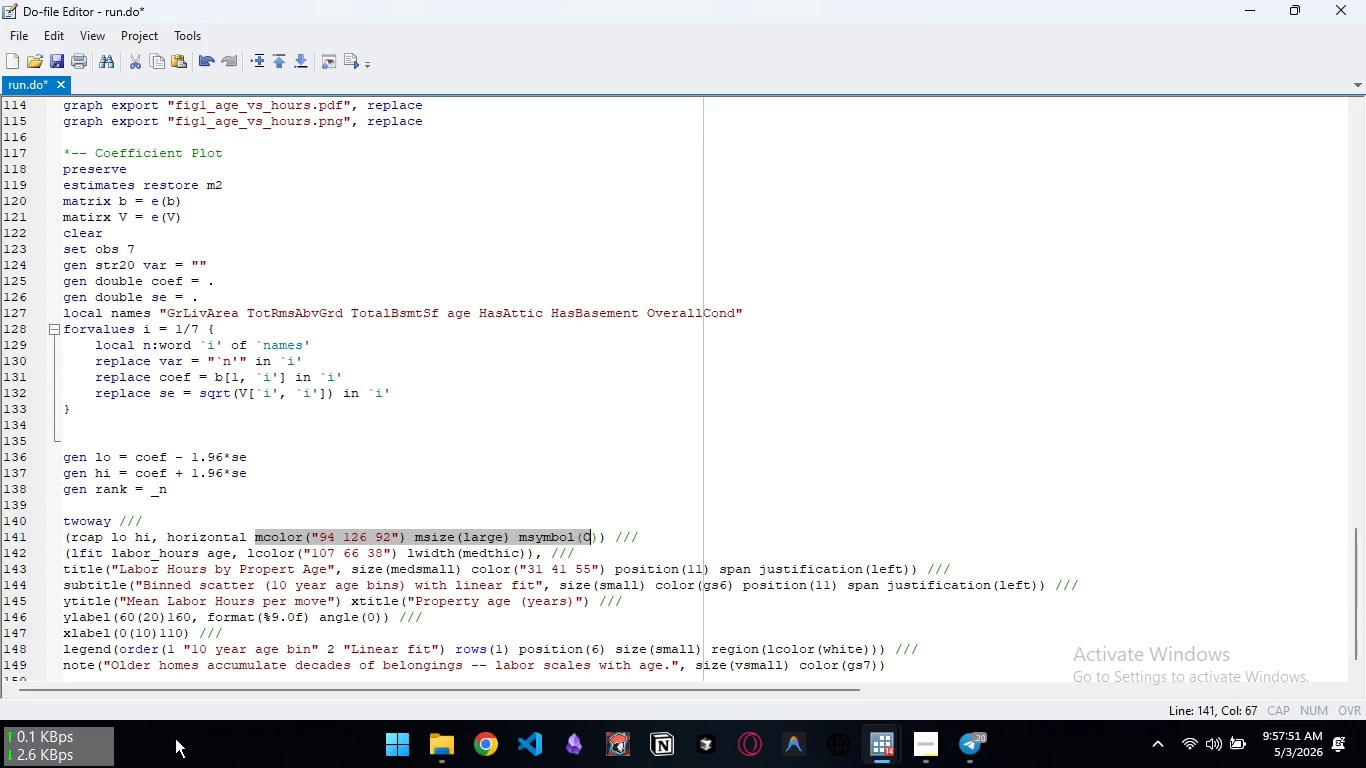 
key(Control+Shift+ArrowRight)
 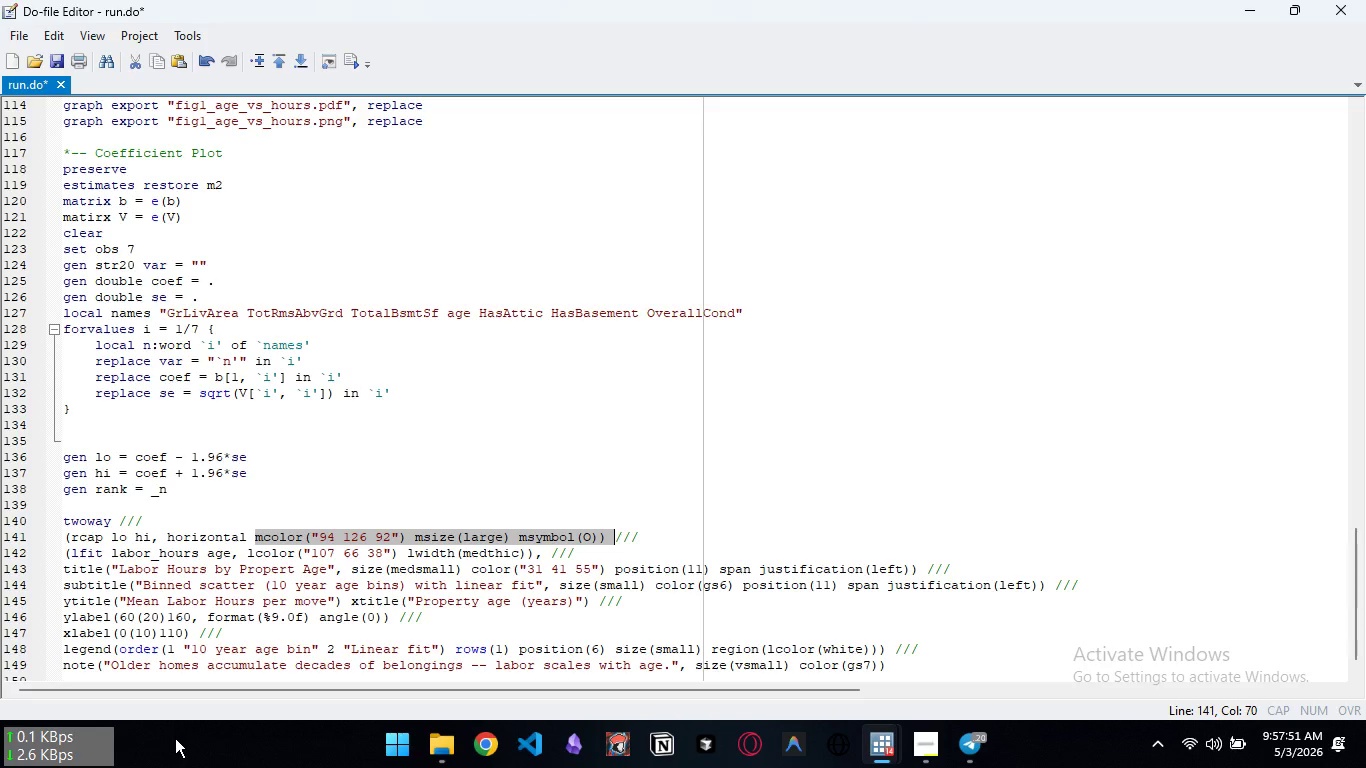 
key(Control+Shift+ArrowRight)
 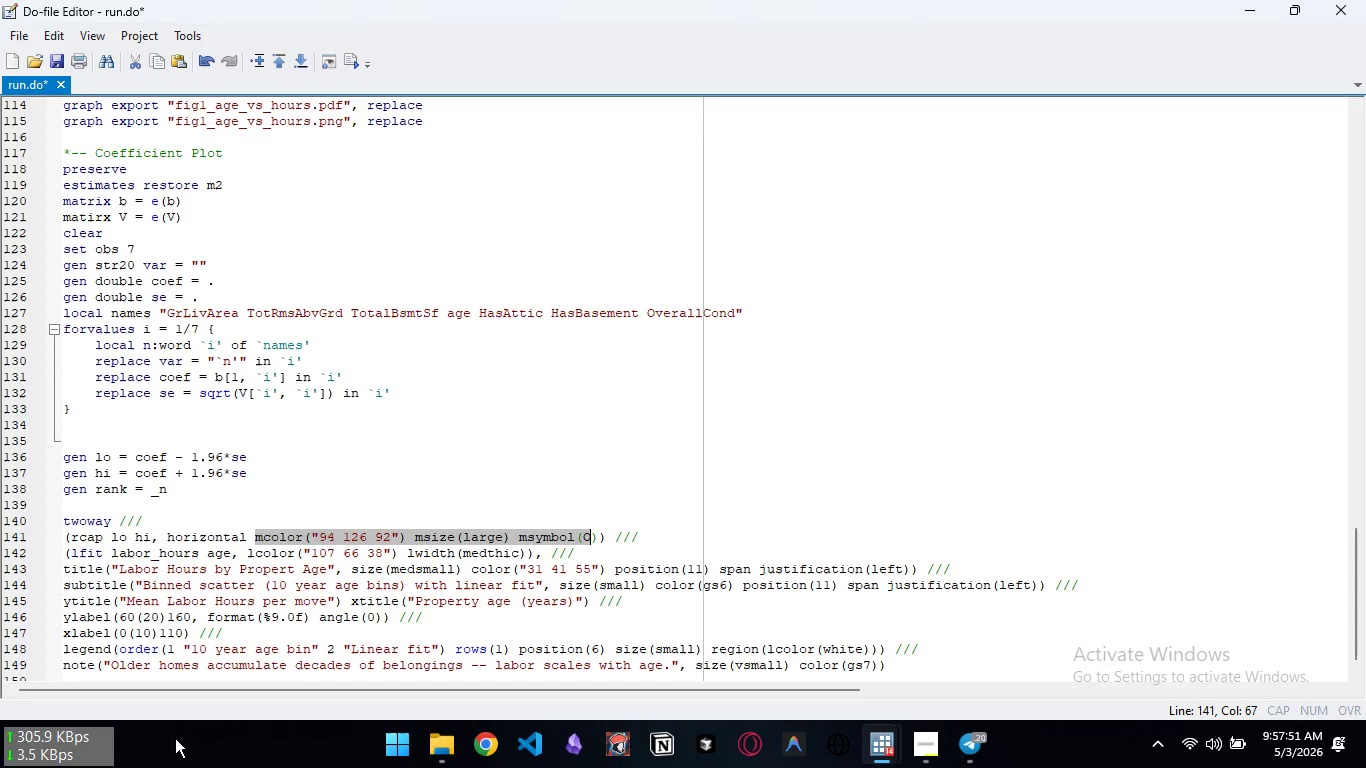 
key(Control+Shift+ArrowLeft)
 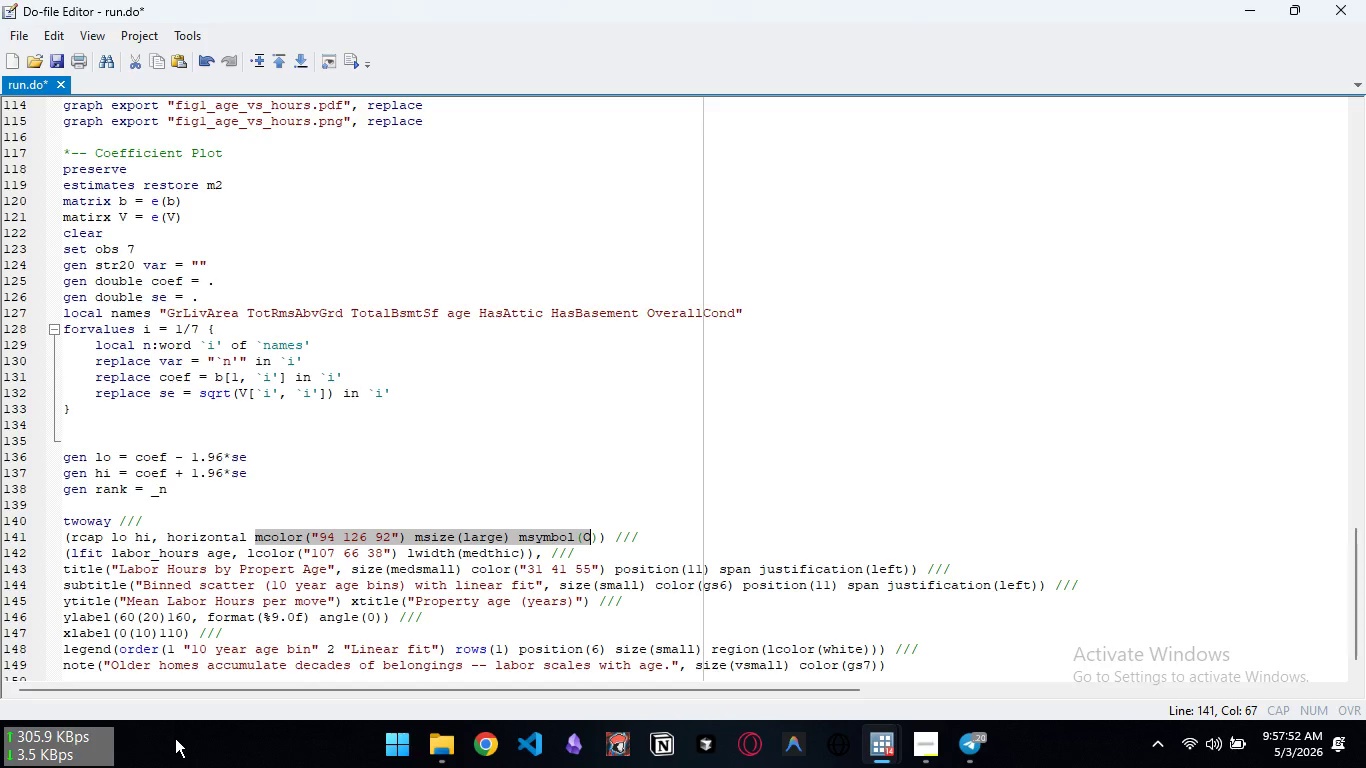 
key(Shift+ArrowRight)
 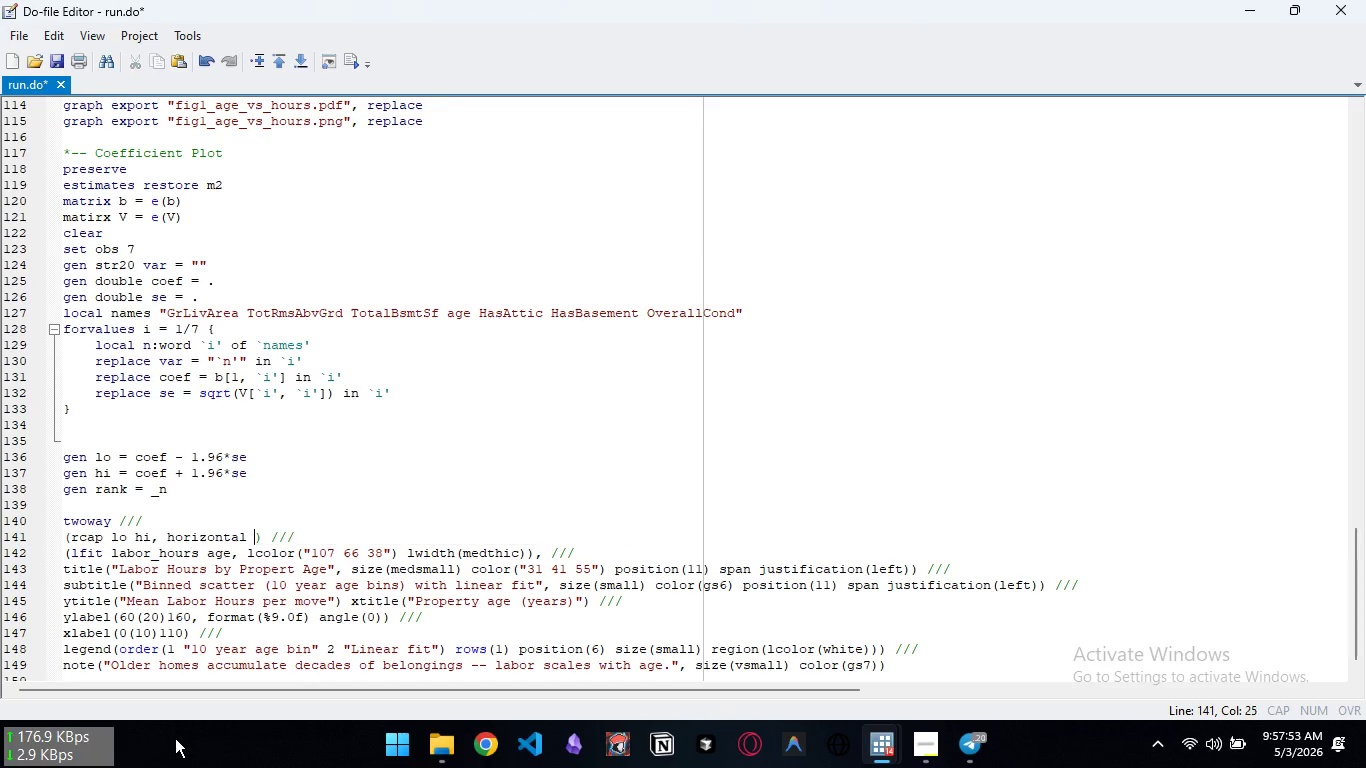 
key(Backspace)
type(lcolor("31 41 55") lwidth(medthich)
key(Backspace)
type(k))
 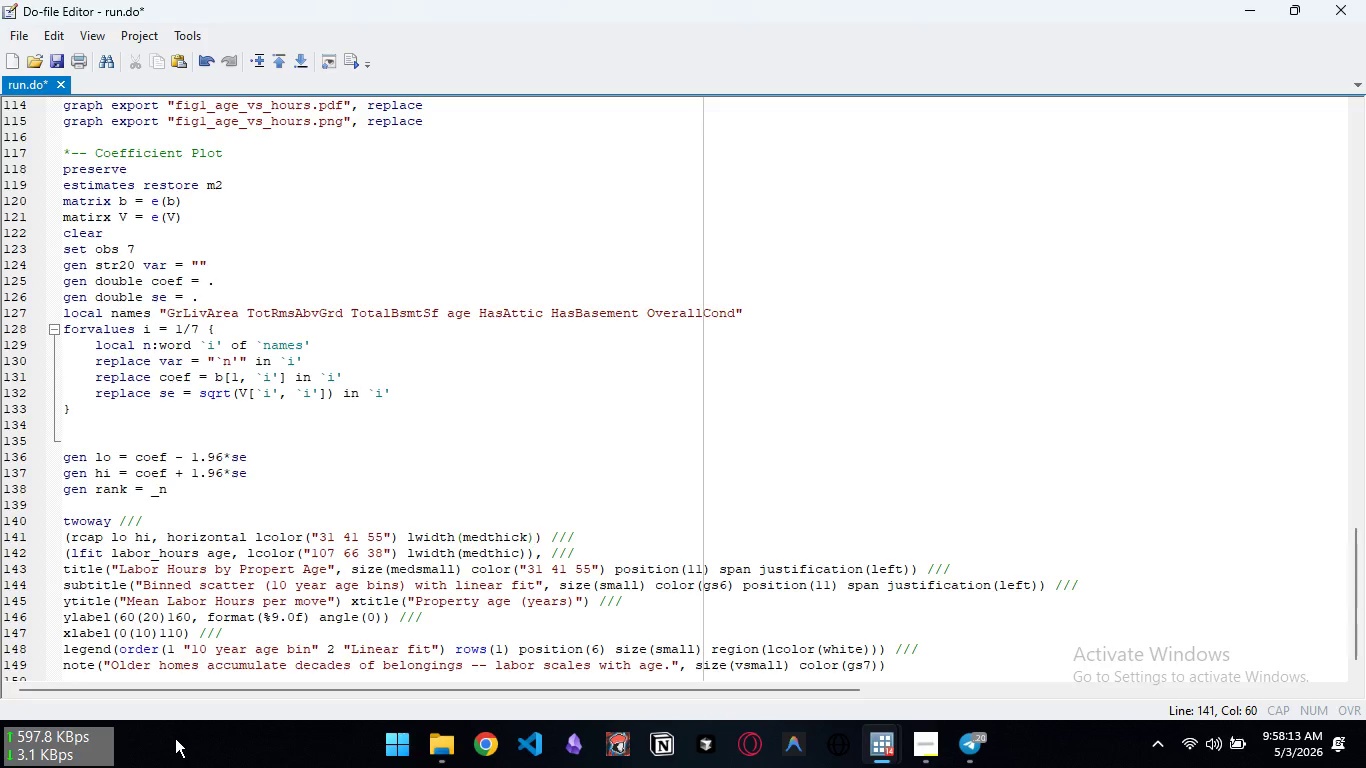 
wait(10.0)
 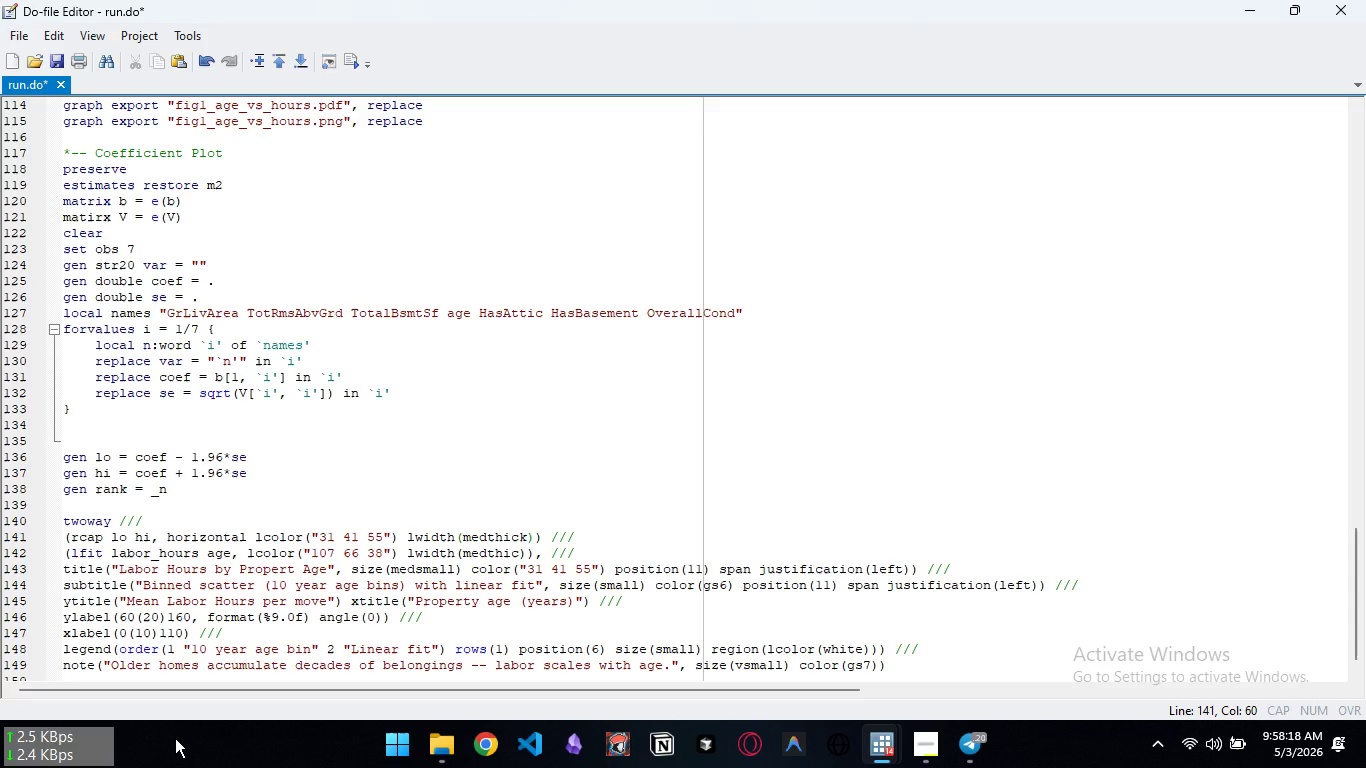 
scroll: coordinate [192, 231], scroll_direction: up, amount: 6.0
 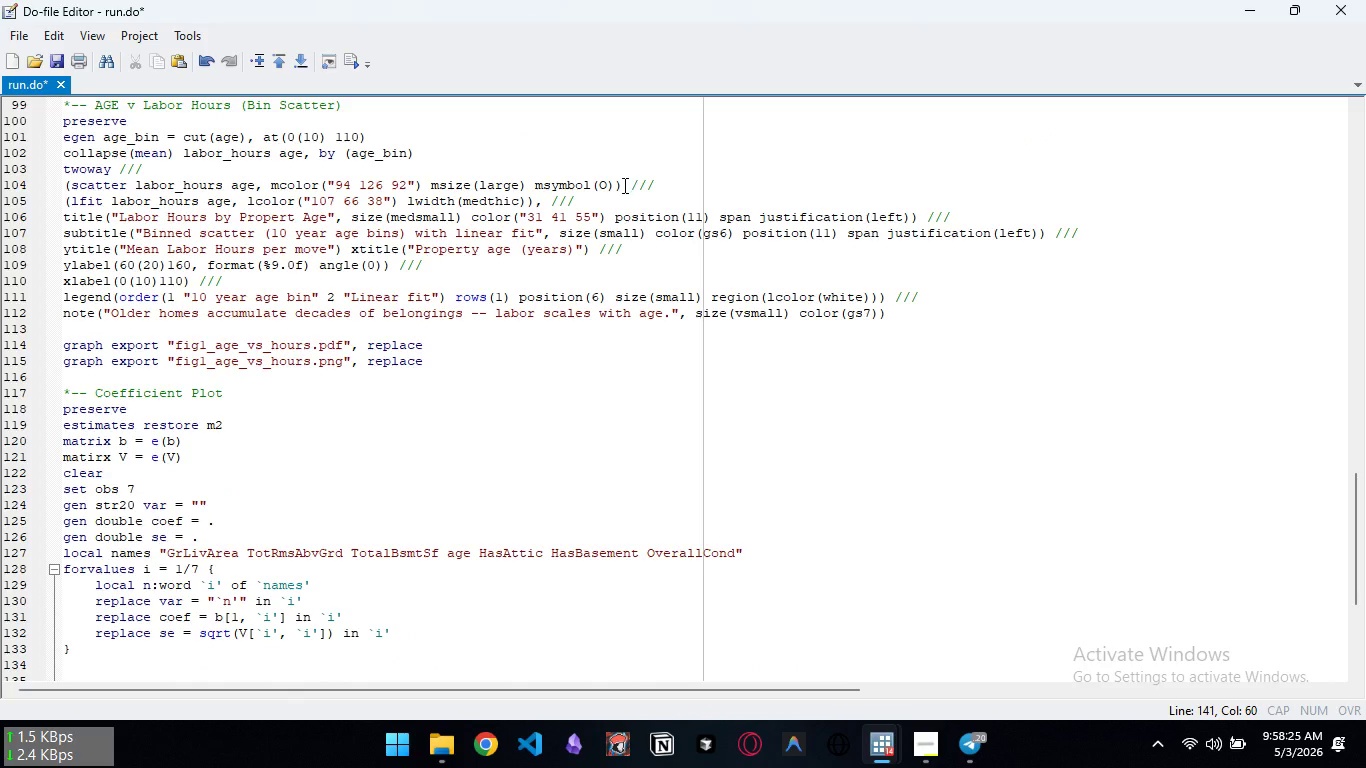 
left_click_drag(start_coordinate=[623, 185], to_coordinate=[52, 192])
 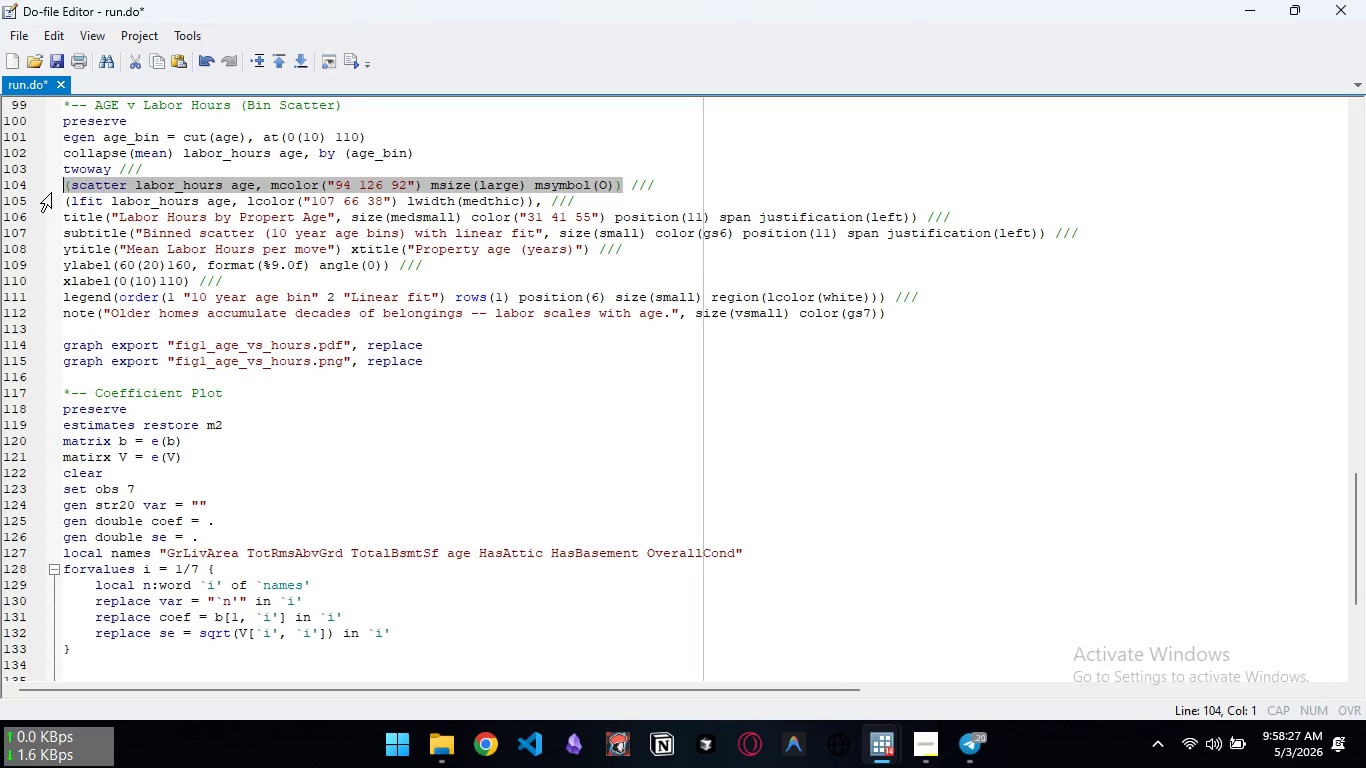 
key(Control+C)
 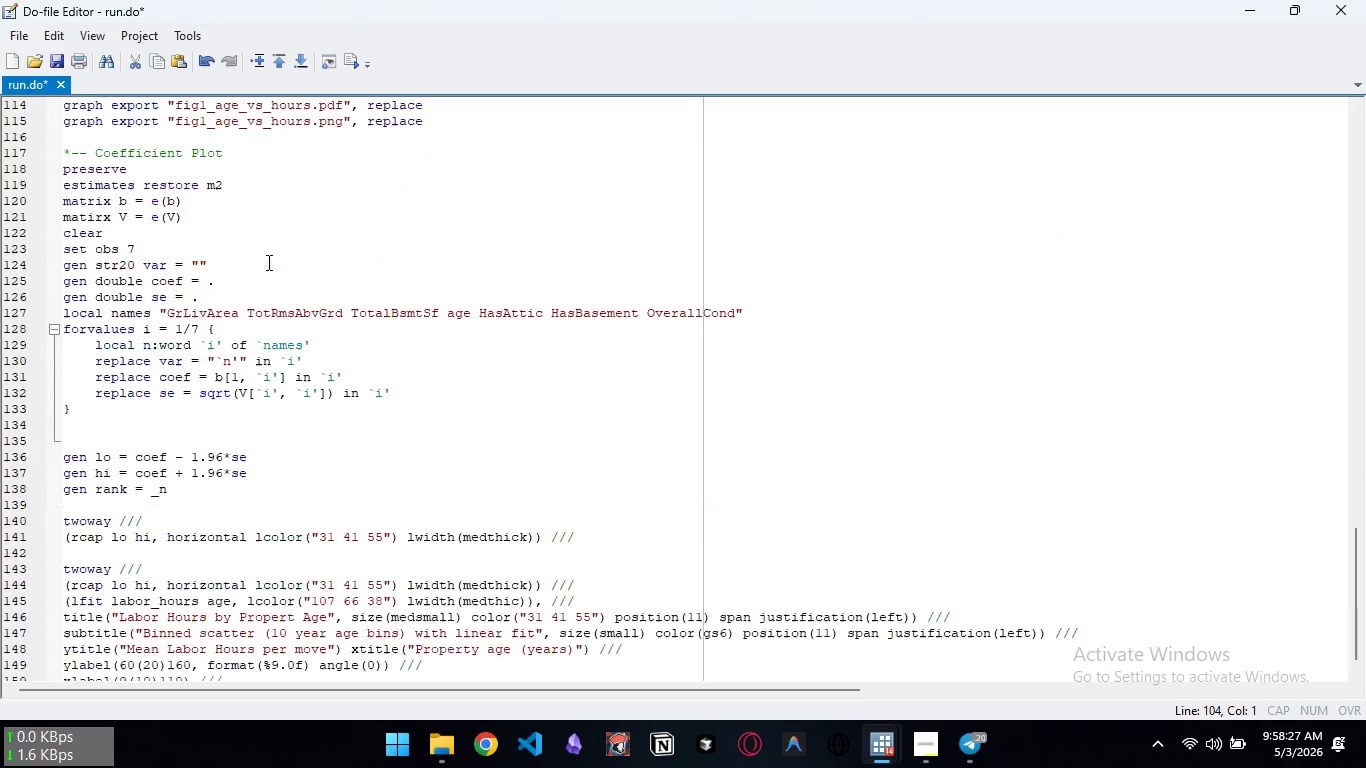 
scroll: coordinate [285, 376], scroll_direction: down, amount: 10.0
 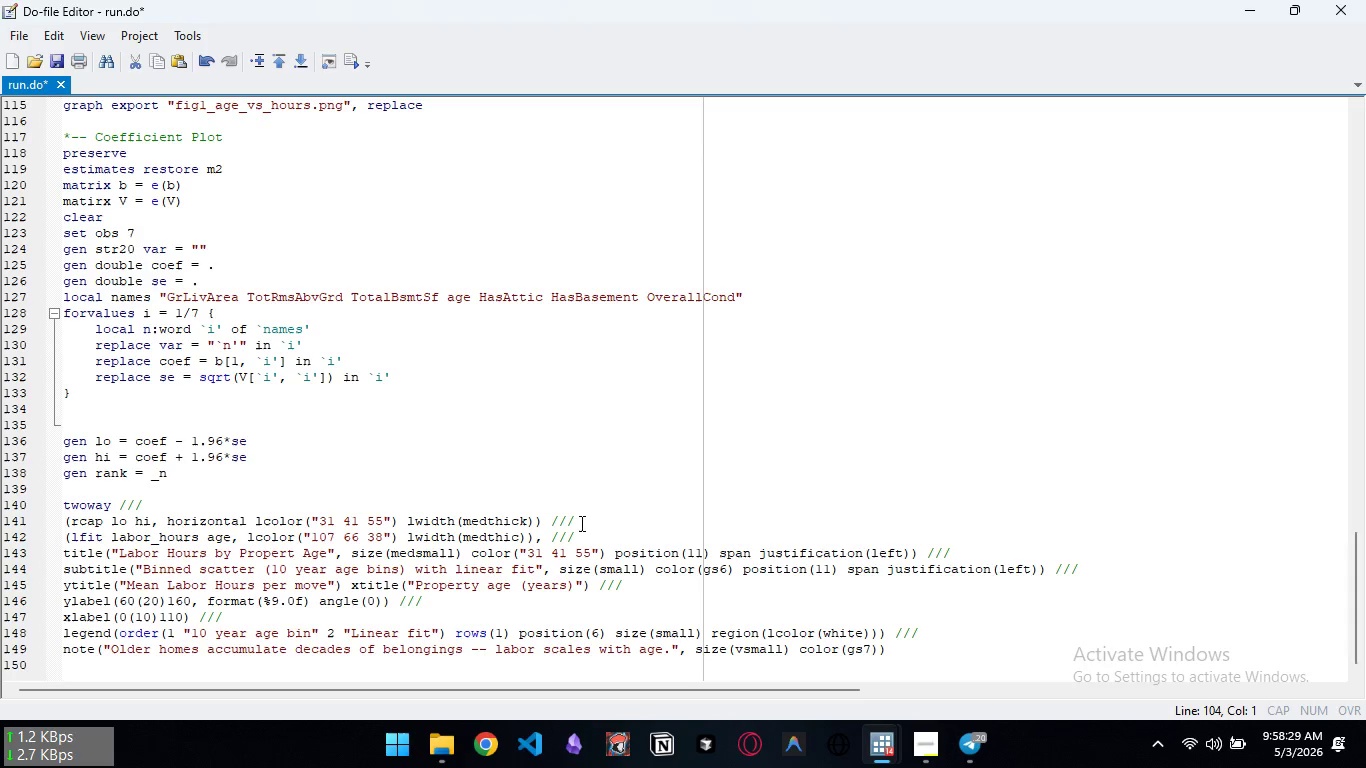 
left_click([590, 523])
 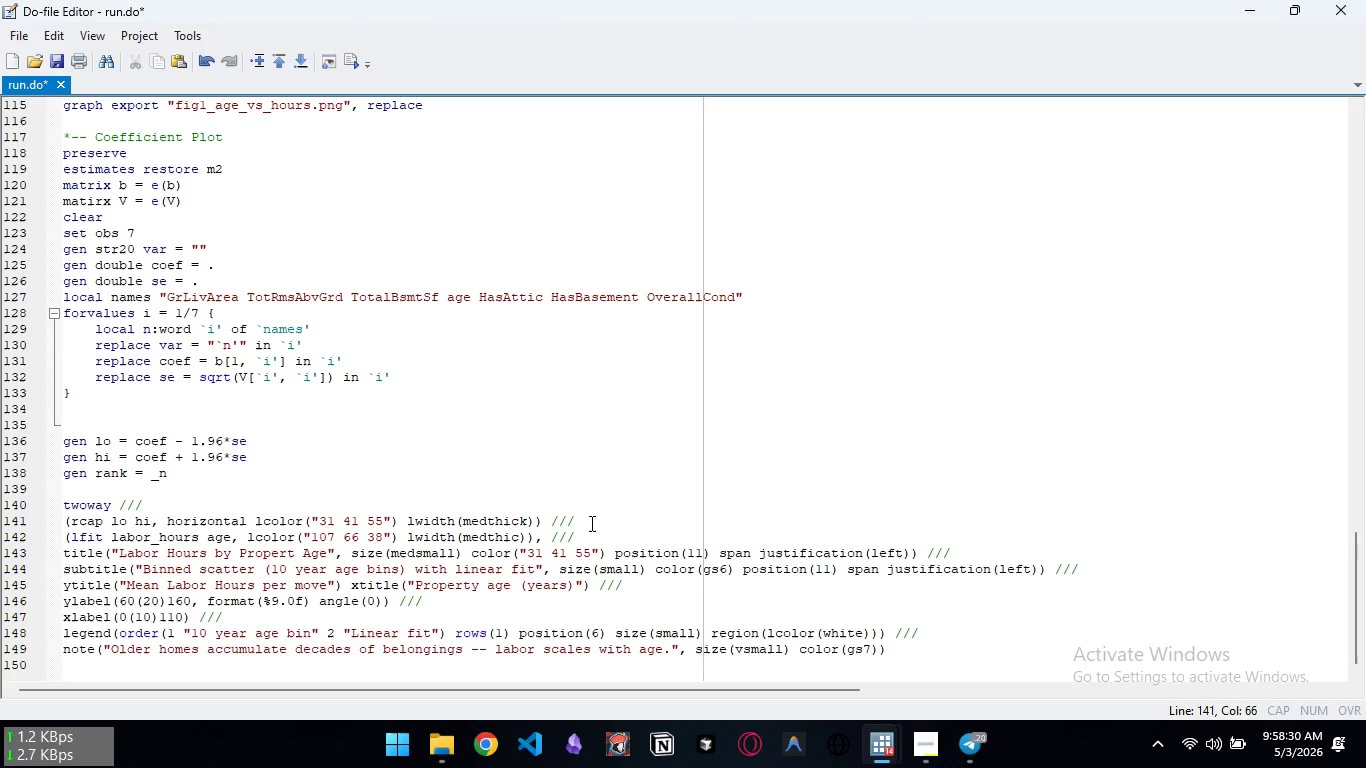 
key(Enter)
 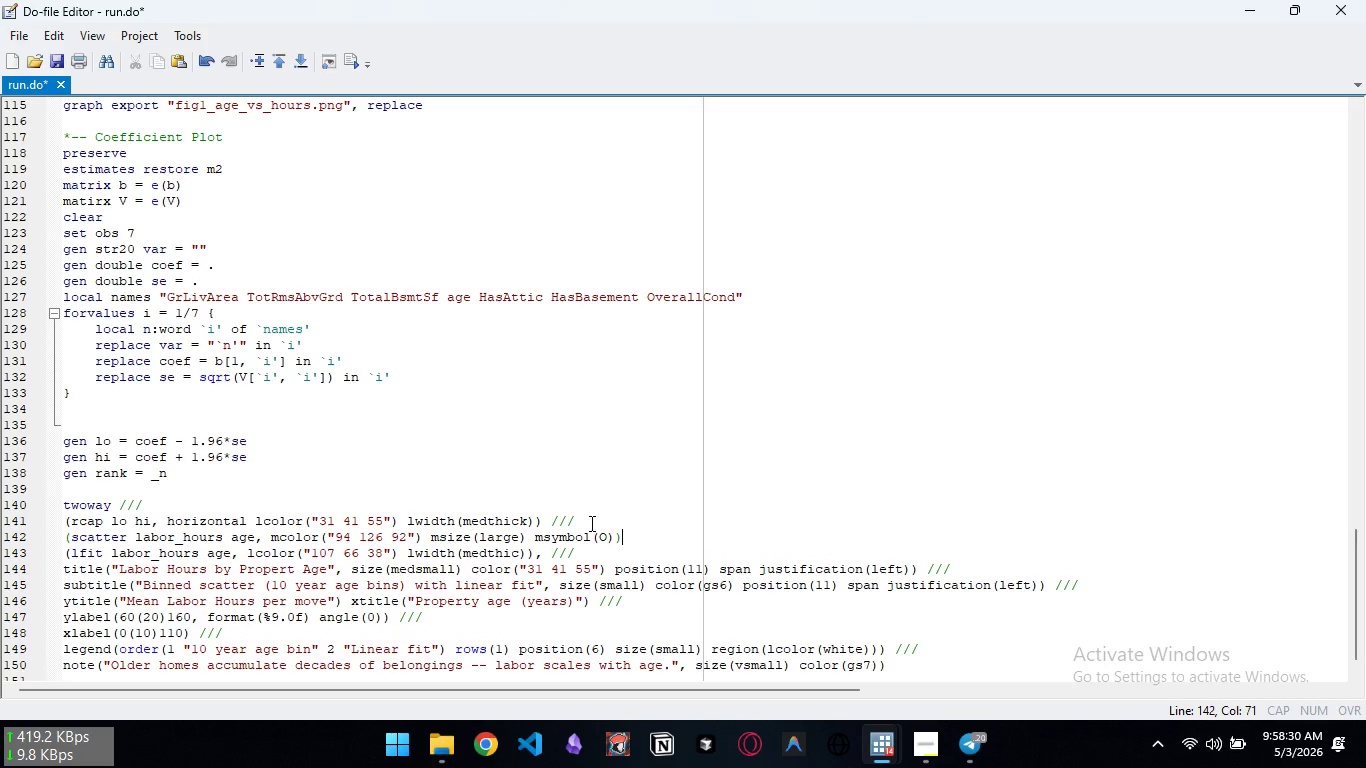 
key(Control+ControlLeft)
 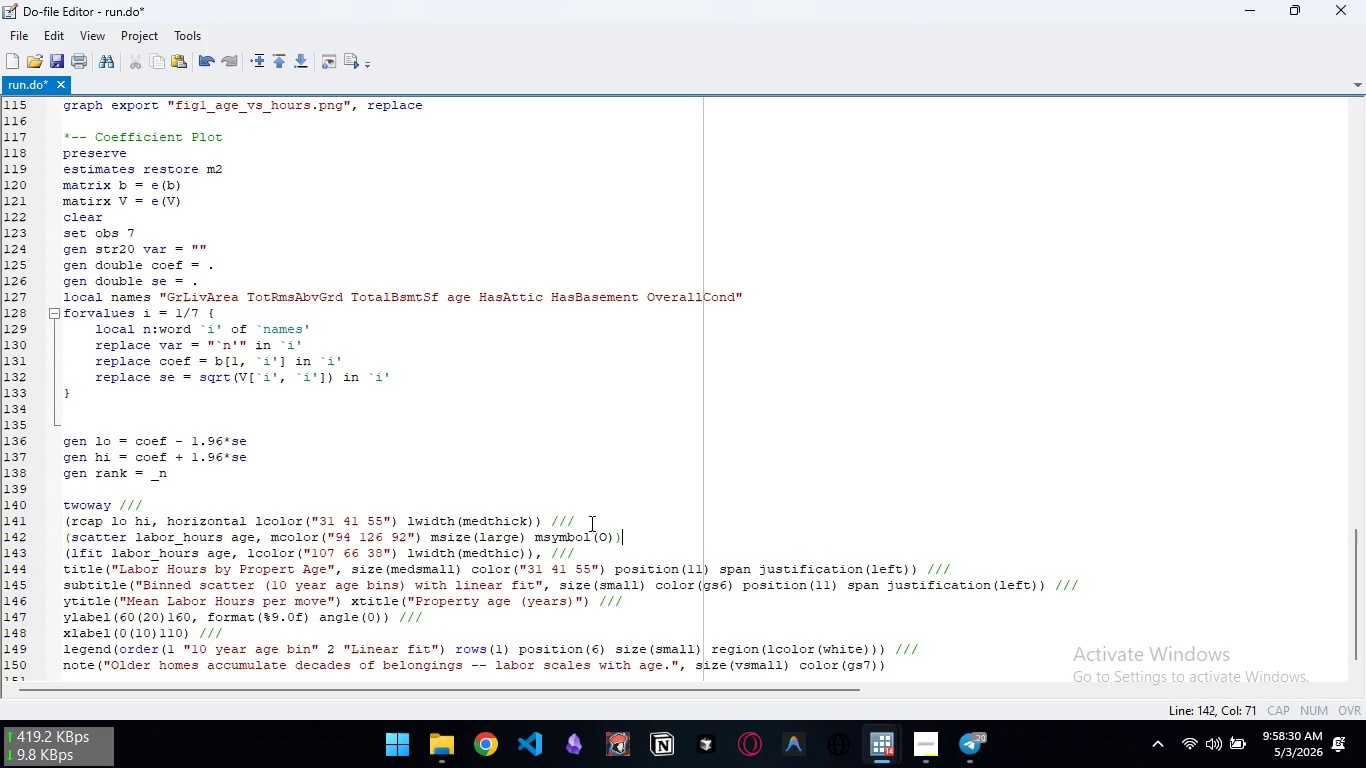 
key(Control+V)
 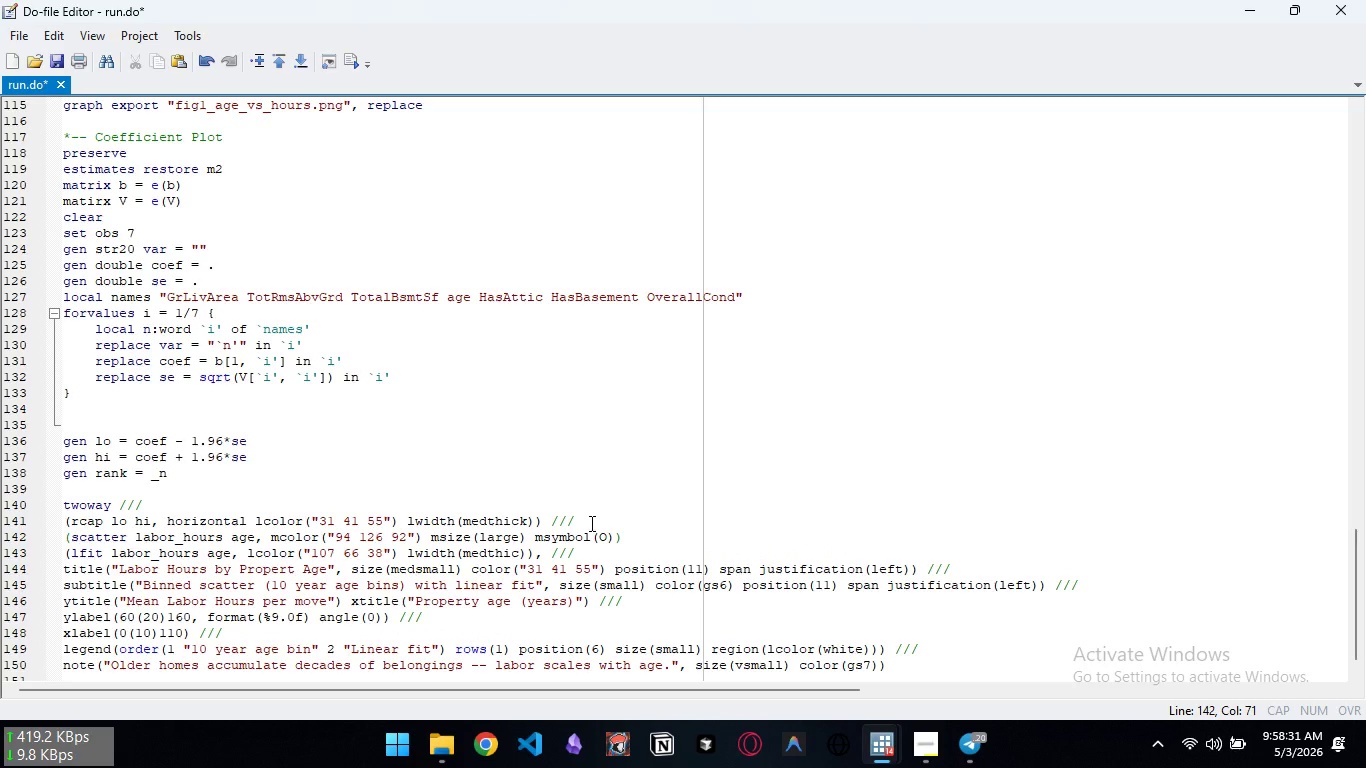 
key(Space)
 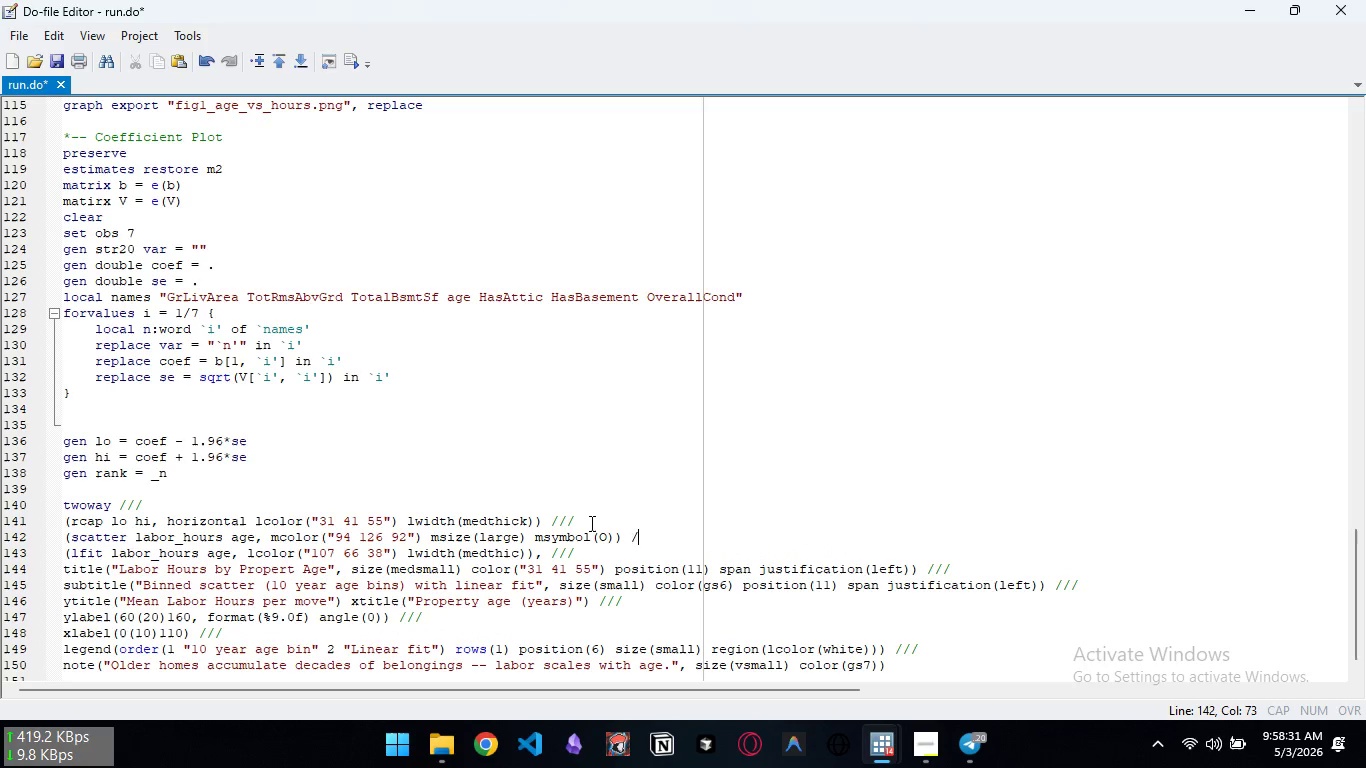 
key(Slash)
 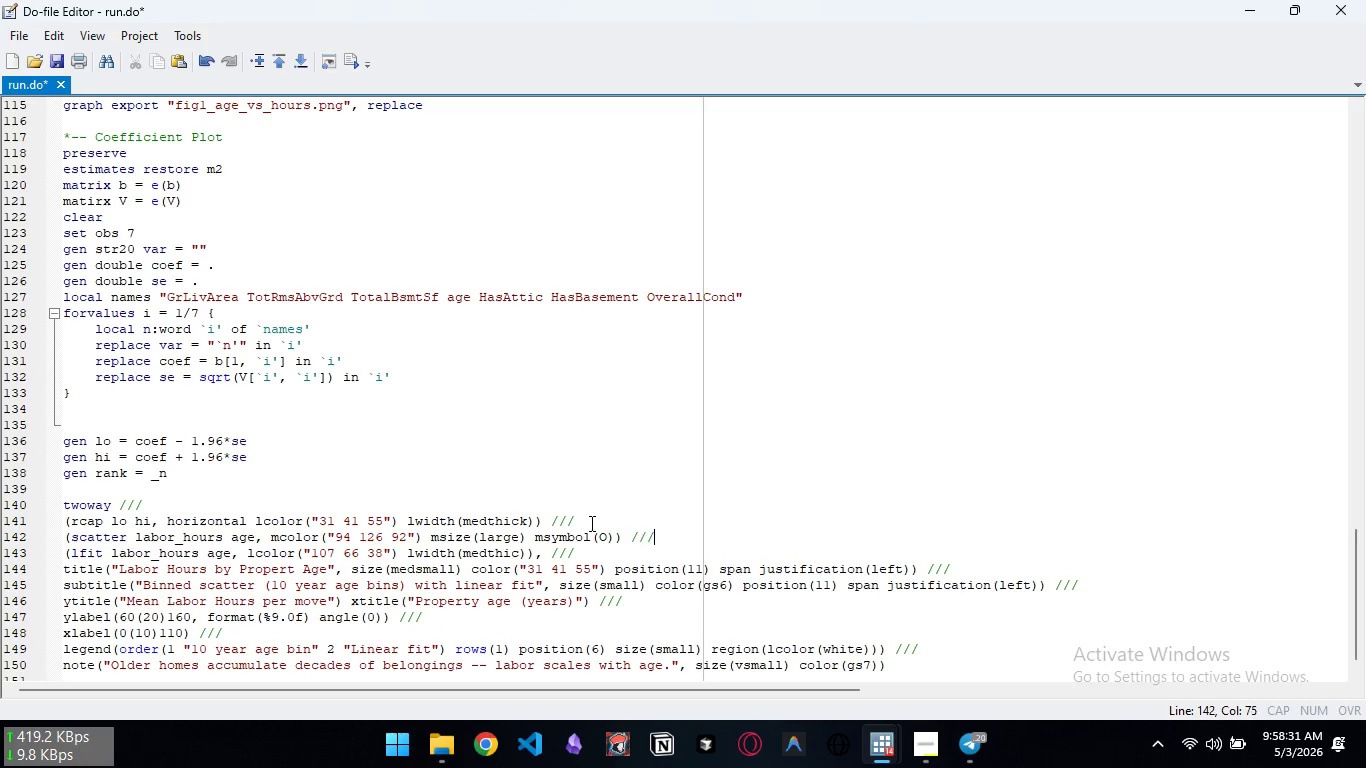 
key(Slash)
 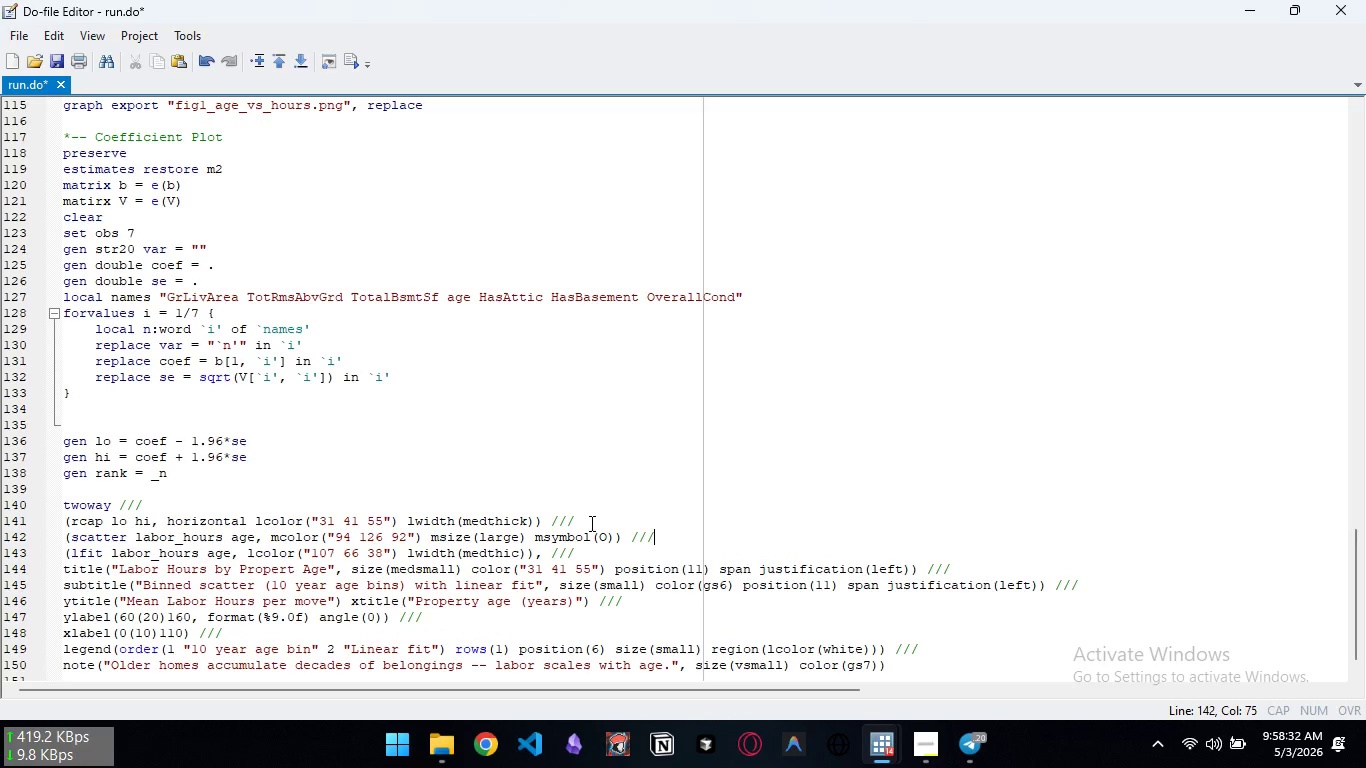 
key(Slash)
 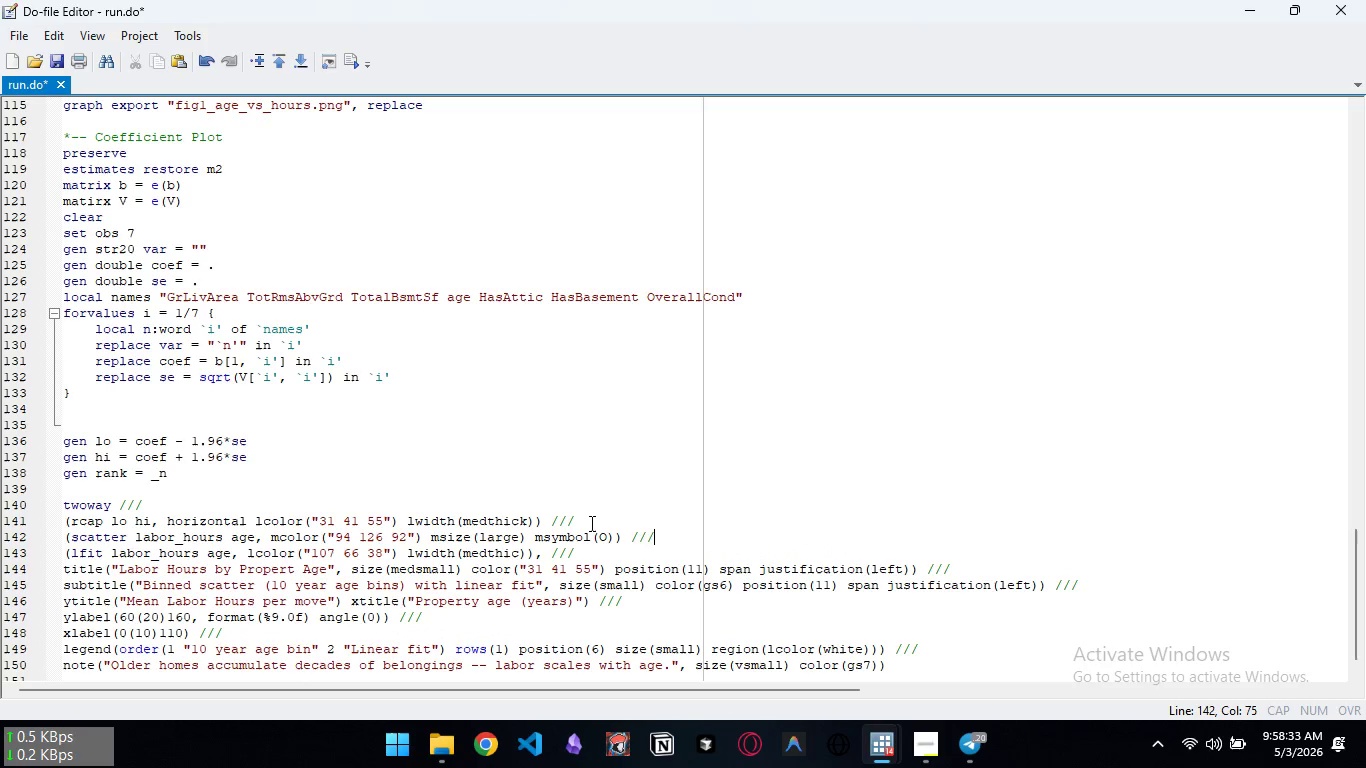 
hold_key(key=ArrowLeft, duration=1.09)
 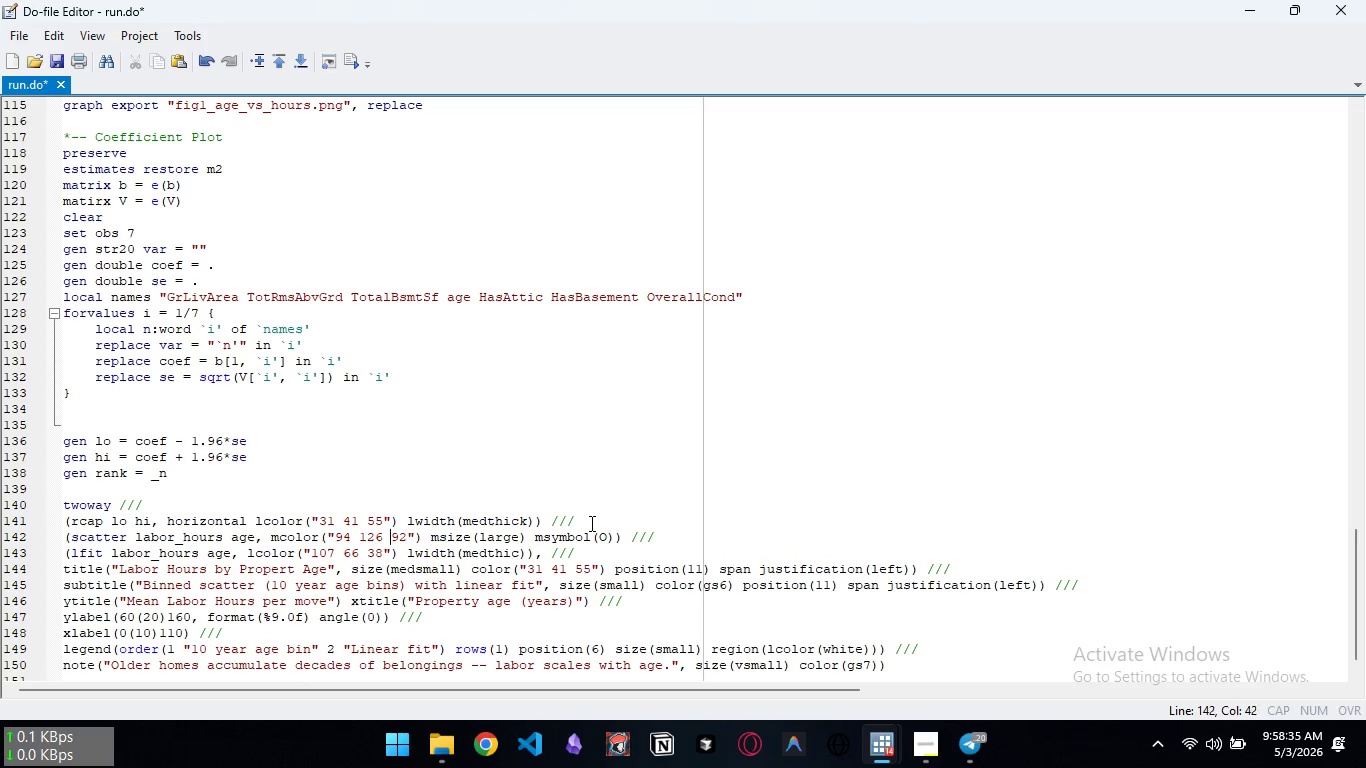 
key(Control+ArrowLeft)
 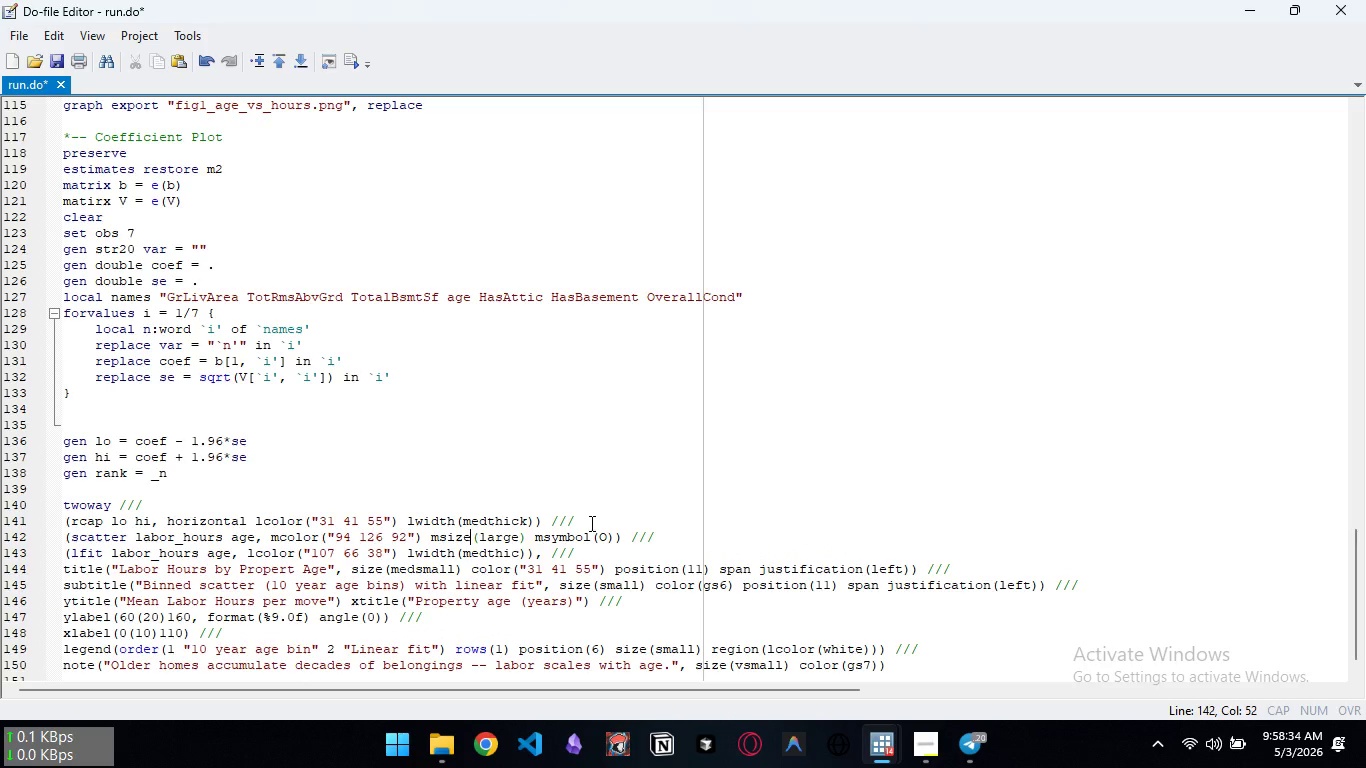 
key(Control+ArrowLeft)
 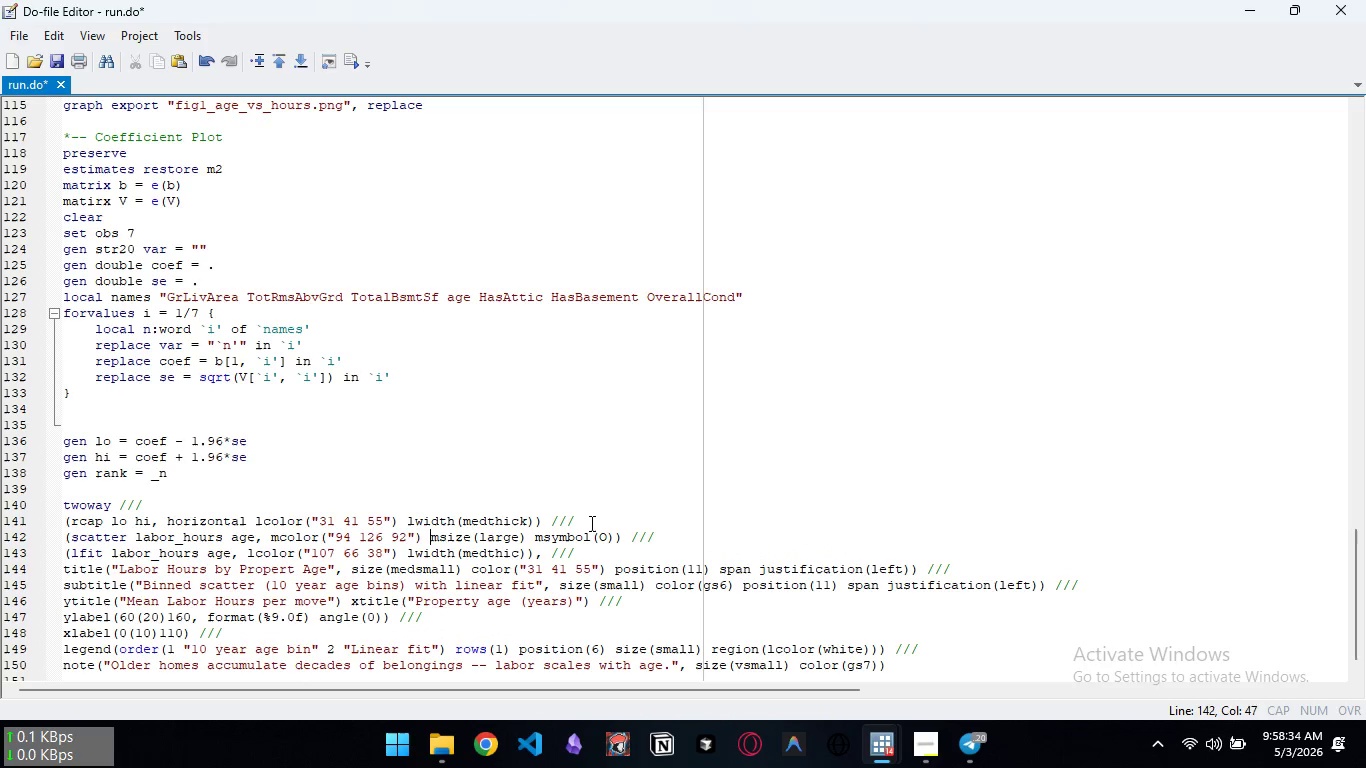 
key(Control+ArrowLeft)
 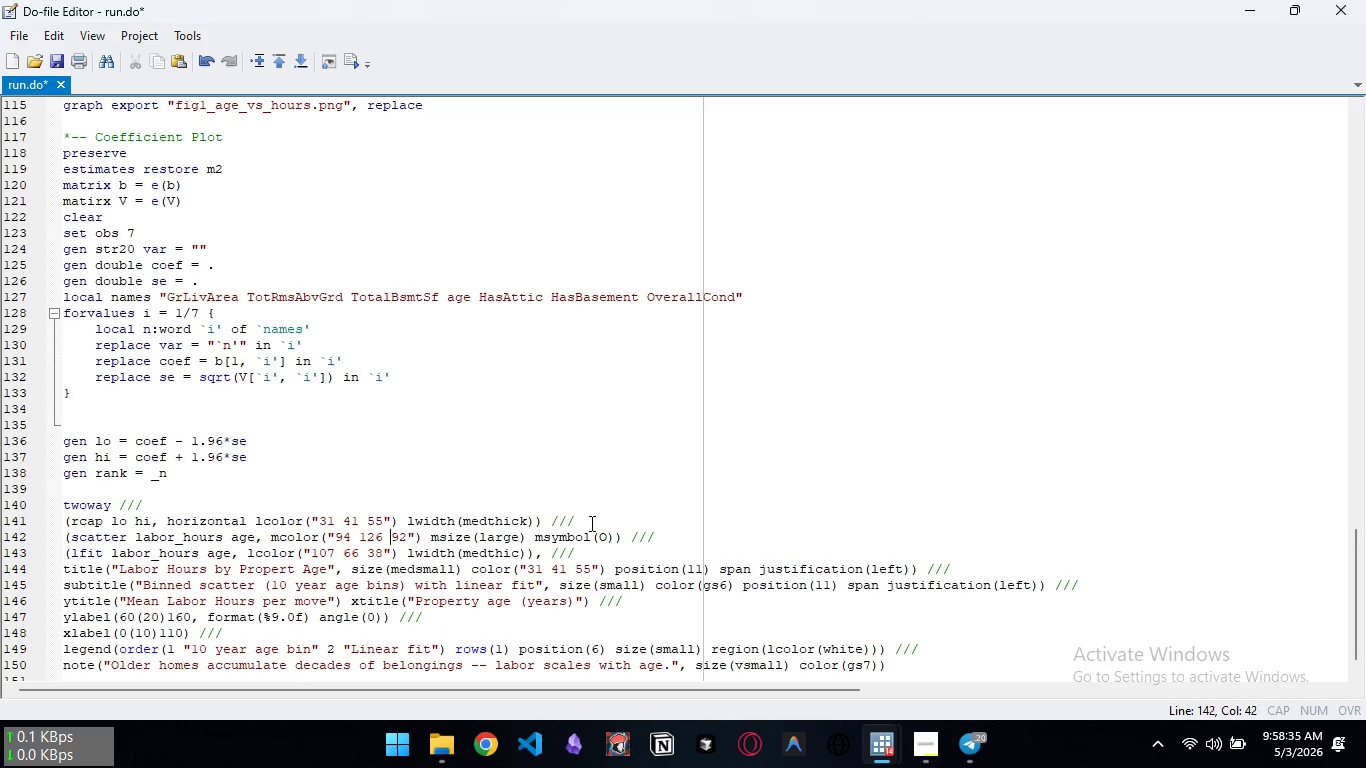 
key(Control+ArrowLeft)
 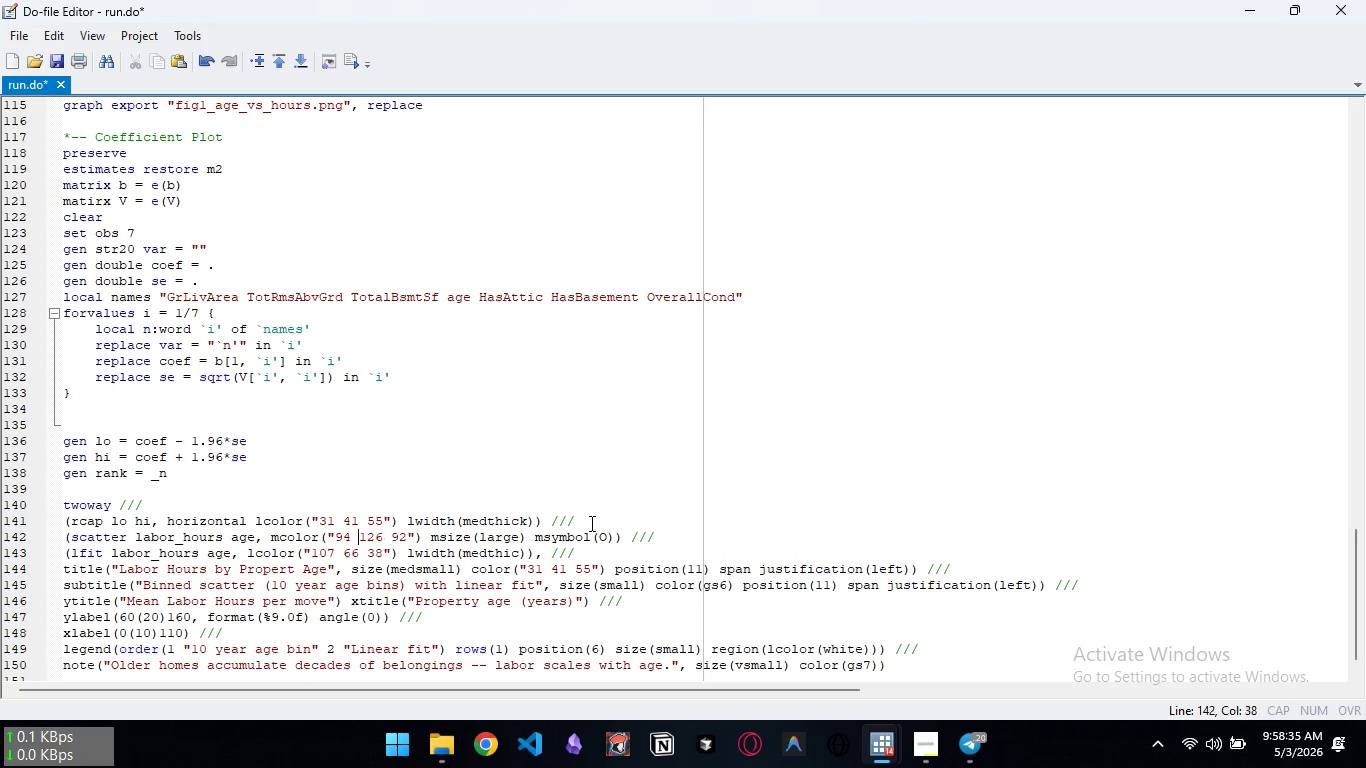 
key(Control+ArrowLeft)
 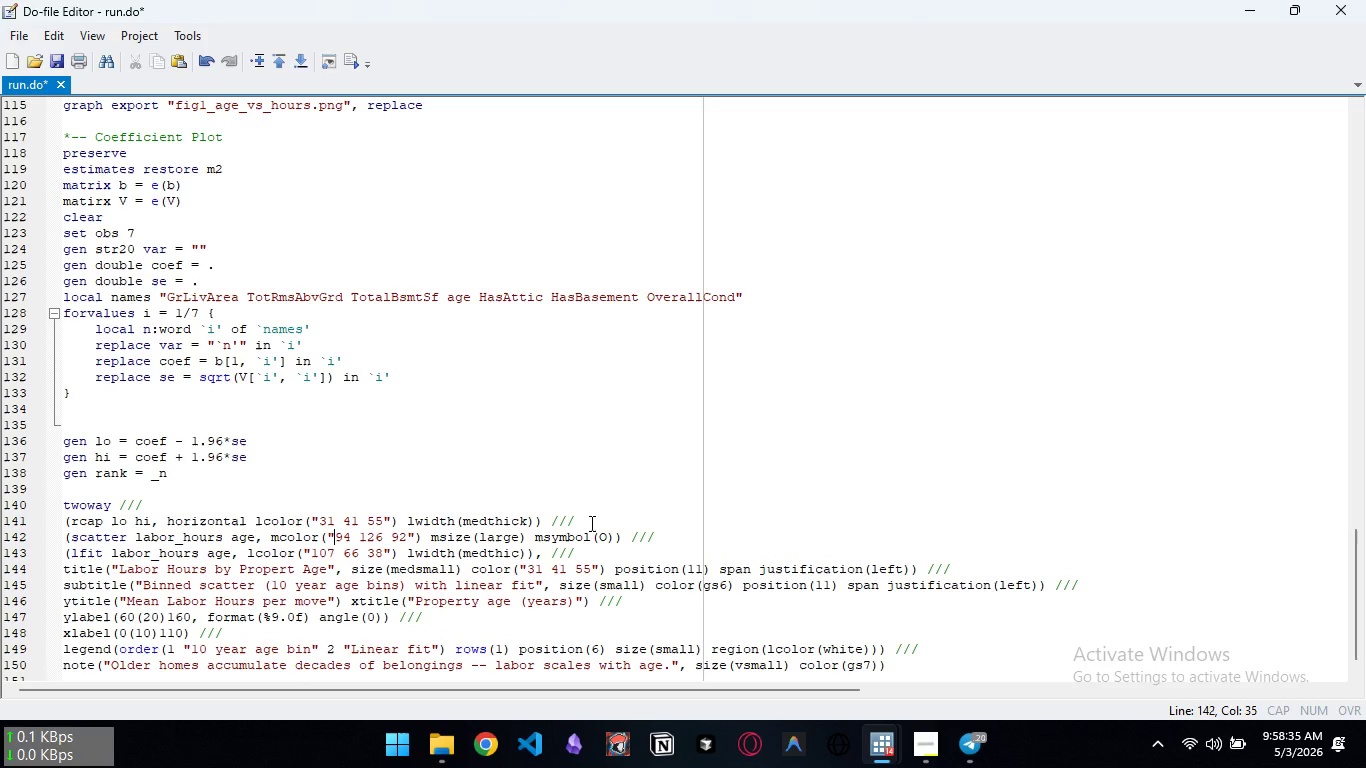 
key(Control+ArrowLeft)
 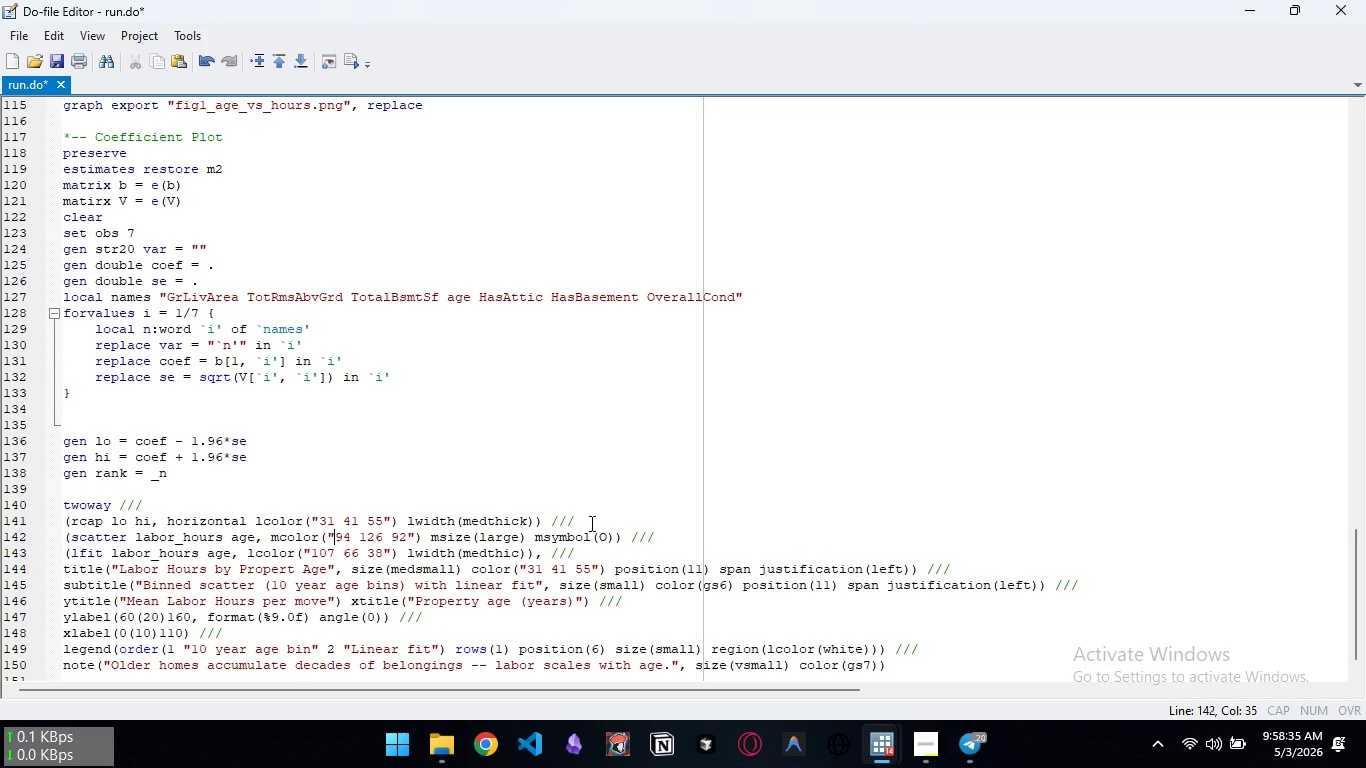 
key(Control+ArrowLeft)
 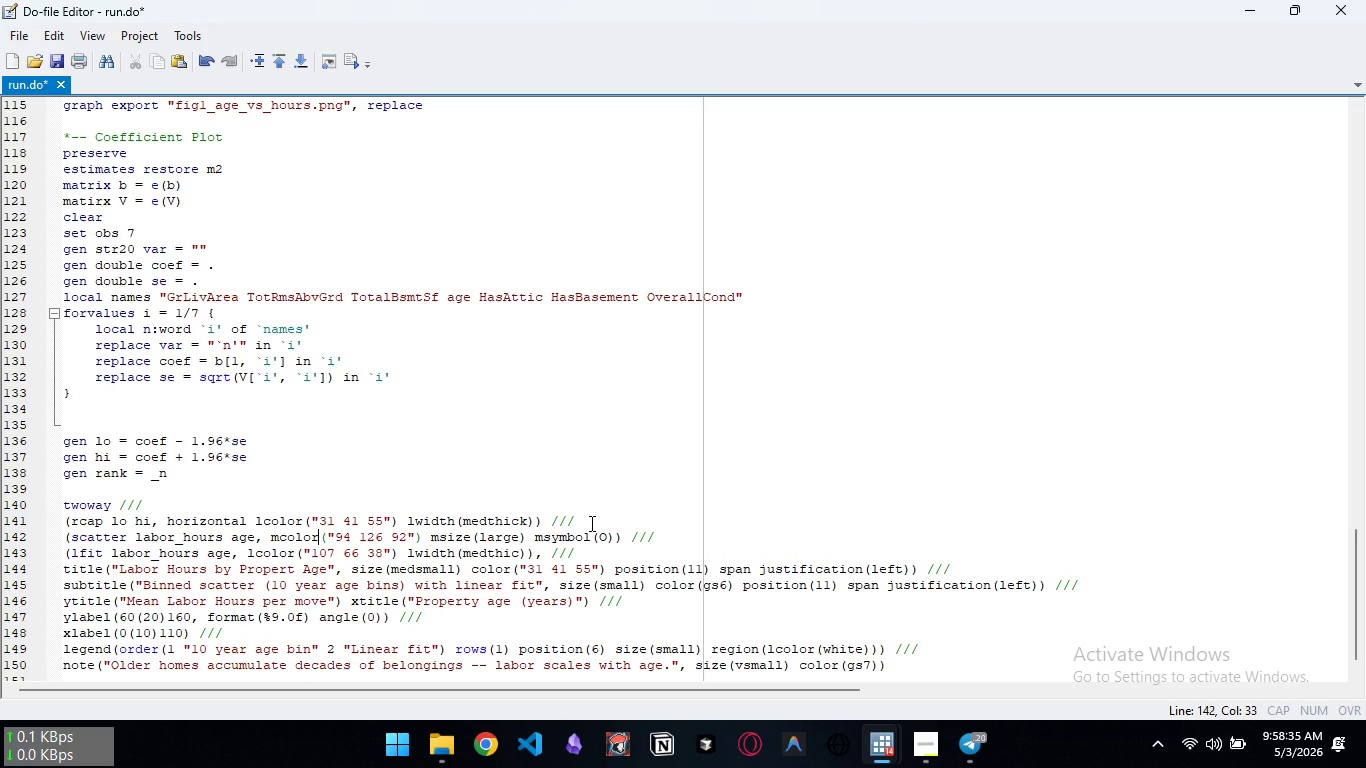 
key(Control+ArrowLeft)
 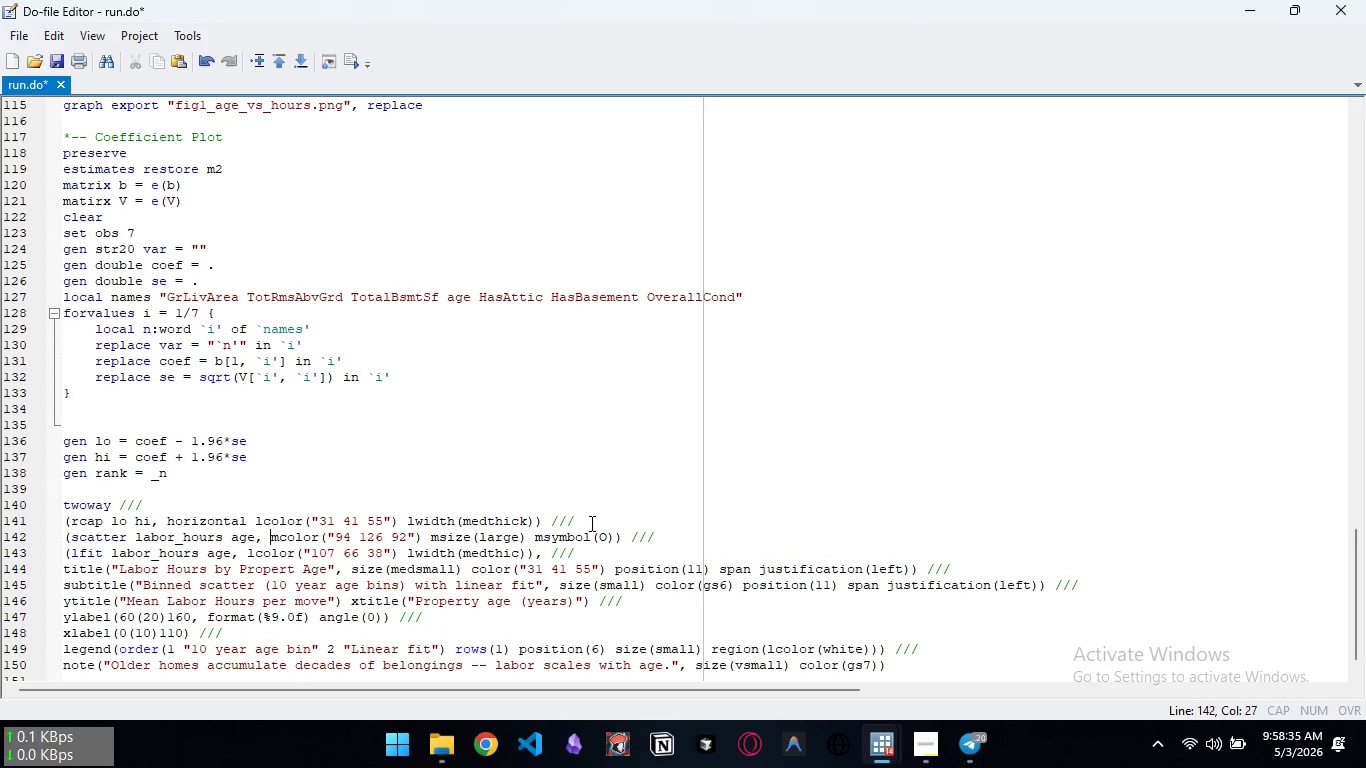 
key(Control+ArrowLeft)
 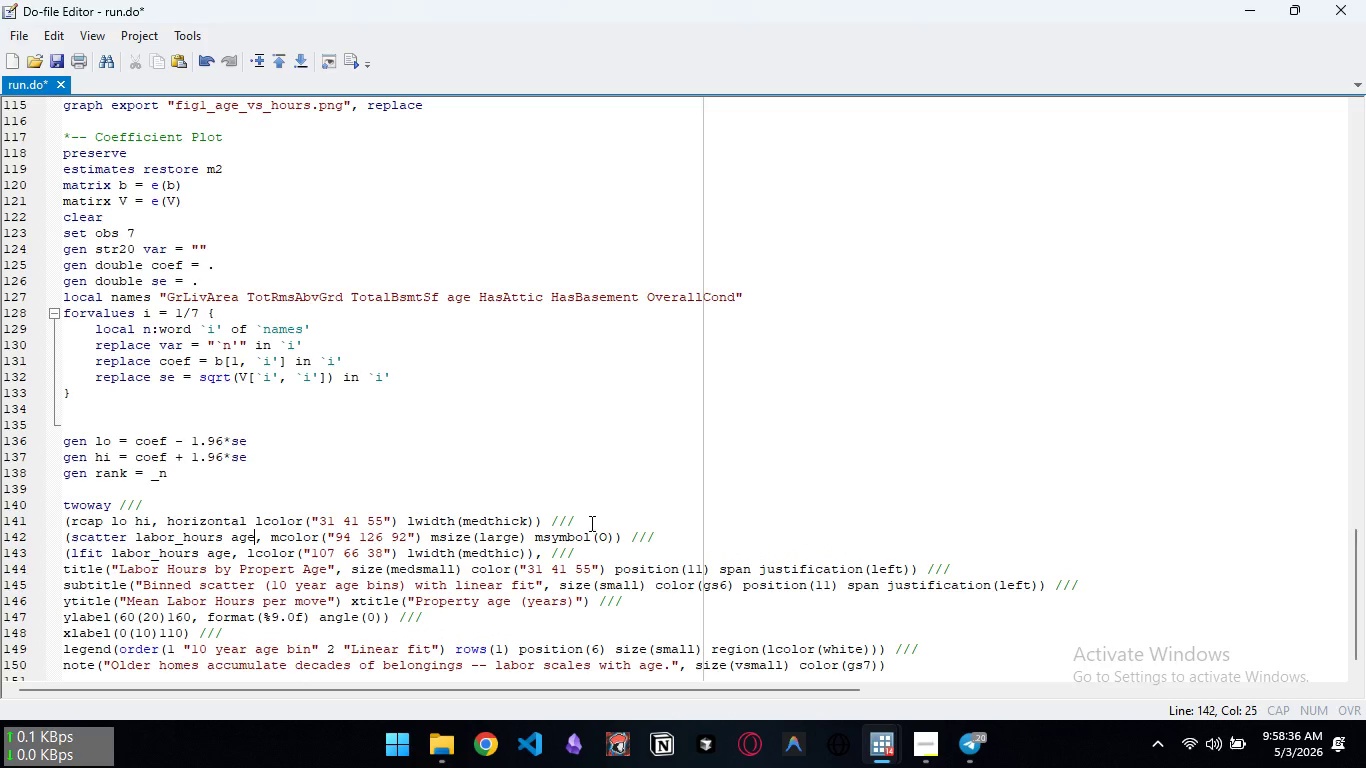 
key(Control+ArrowLeft)
 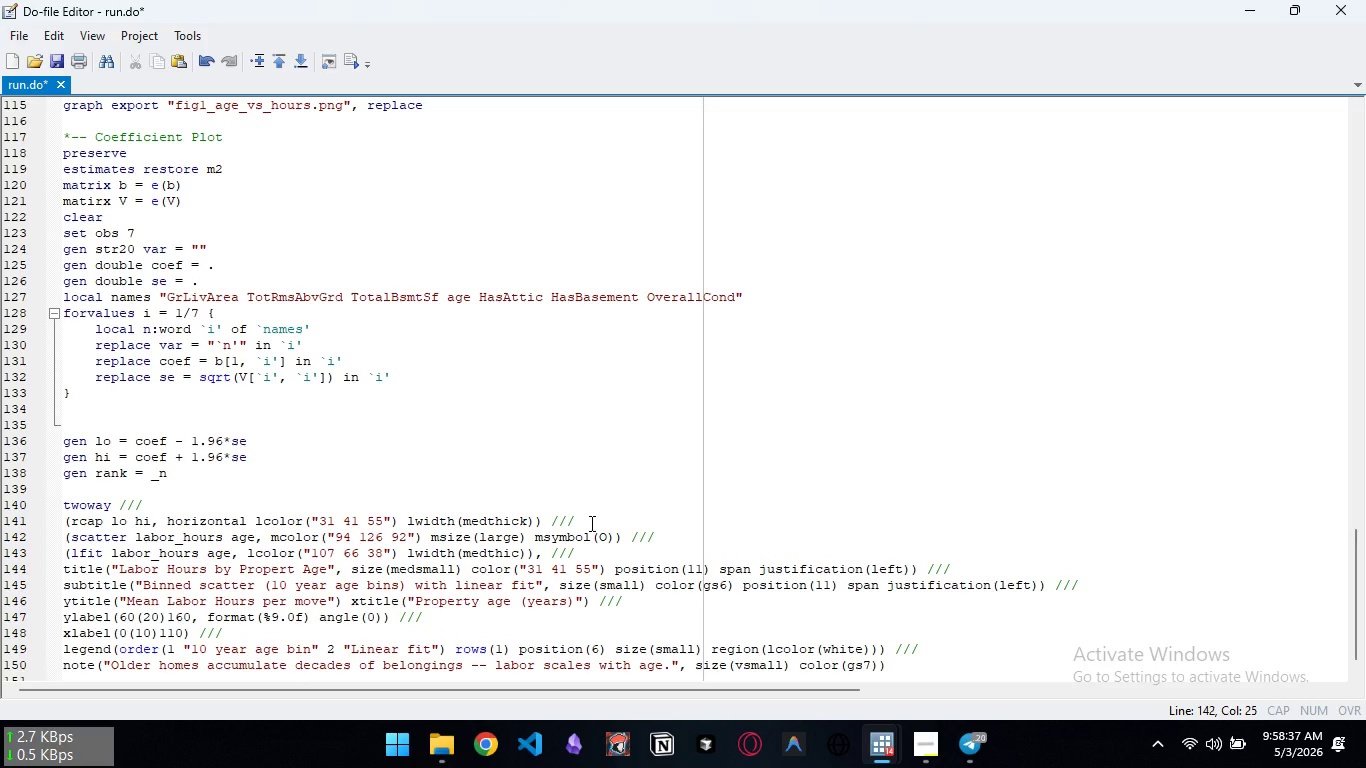 
key(Control+ArrowLeft)
 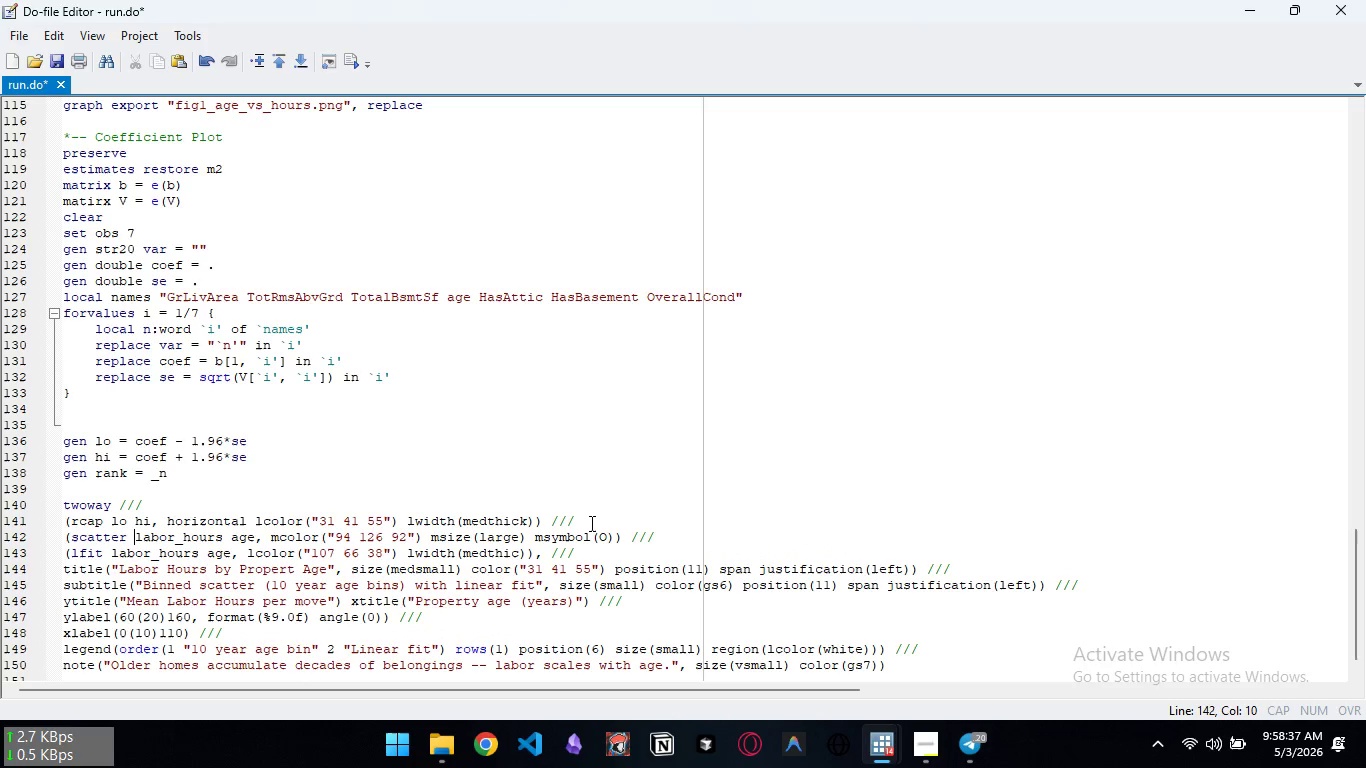 
key(Control+ArrowLeft)
 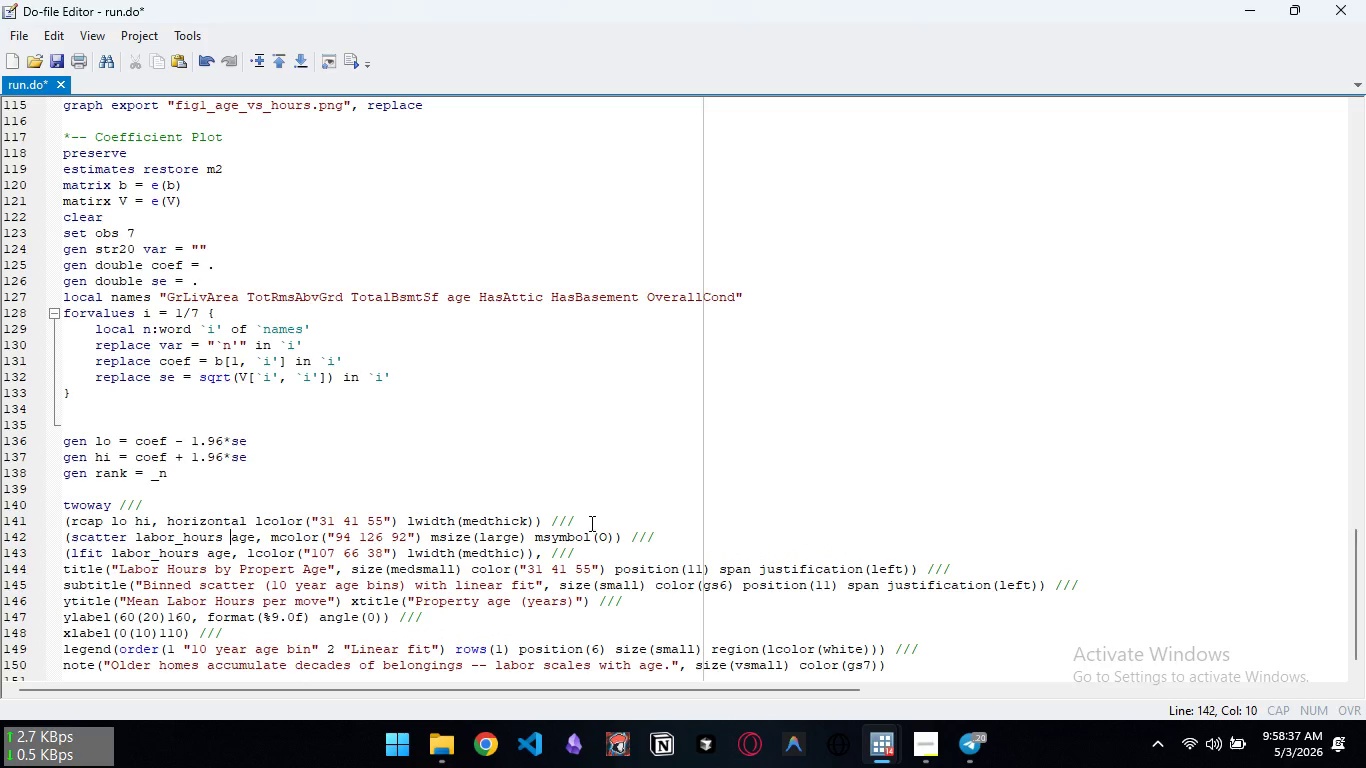 
key(Control+ArrowRight)
 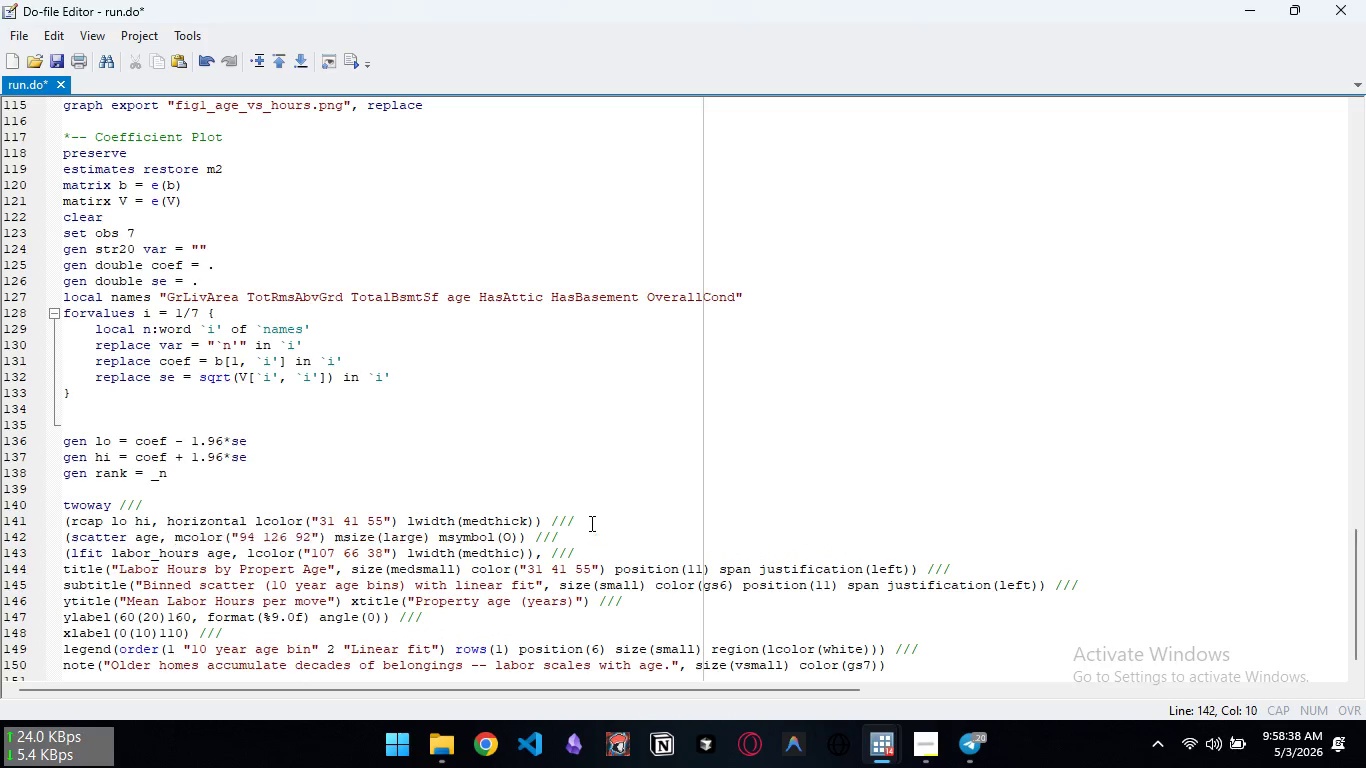 
key(Control+Backspace)
 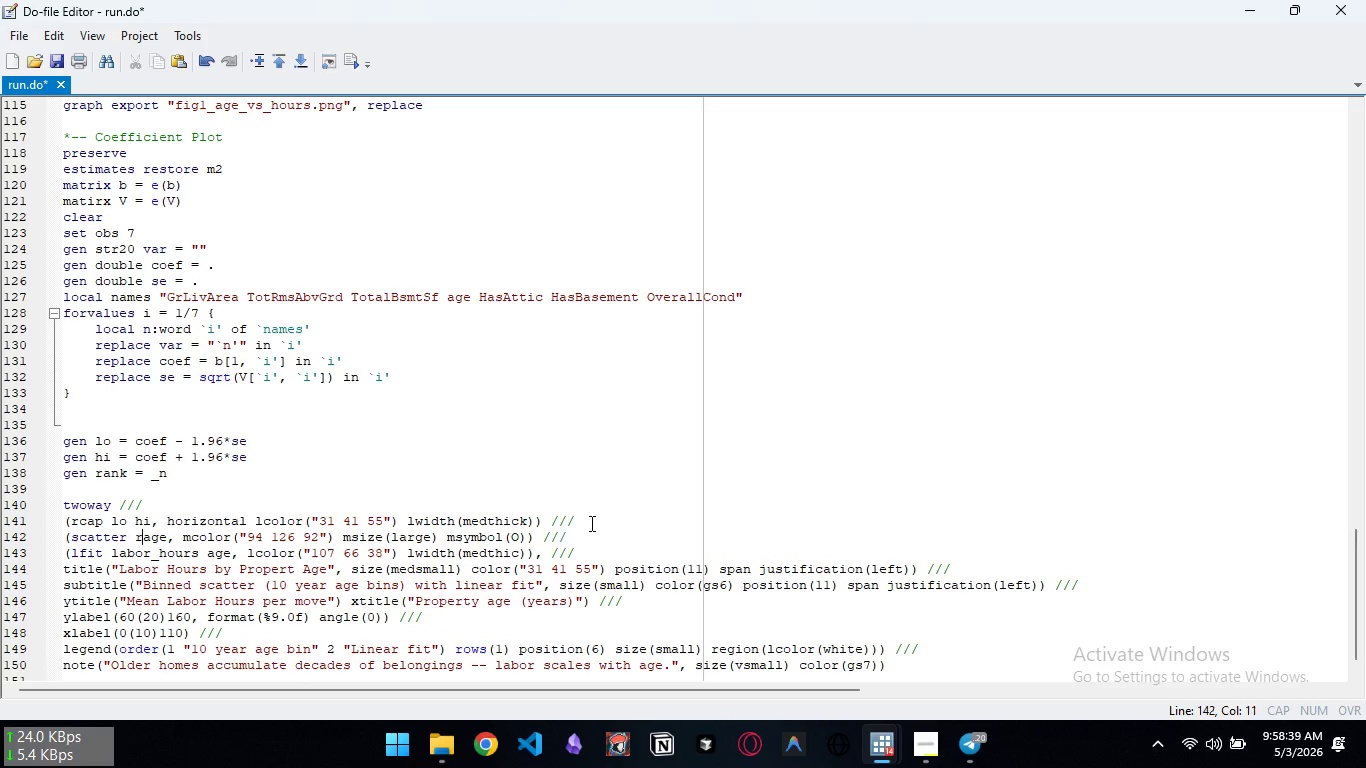 
type(rank )
 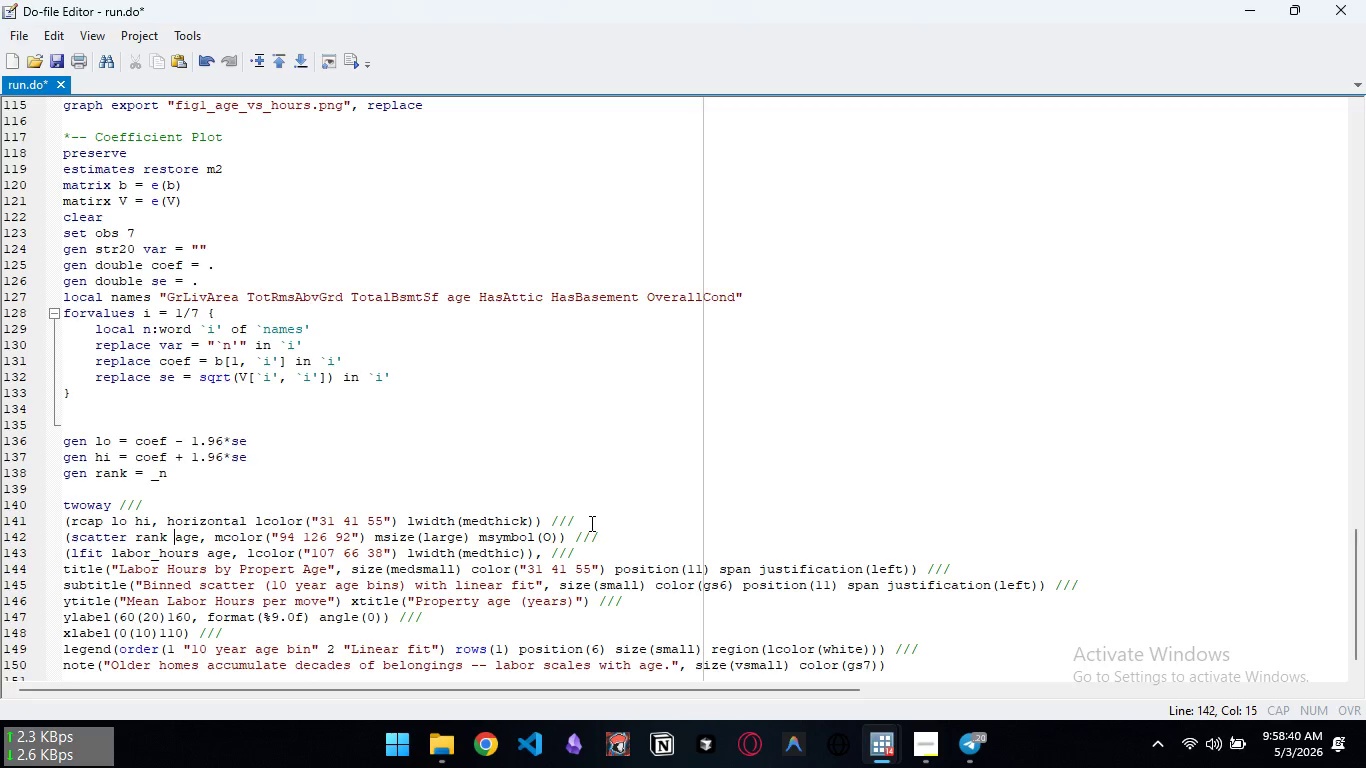 
key(Control+ArrowRight)
 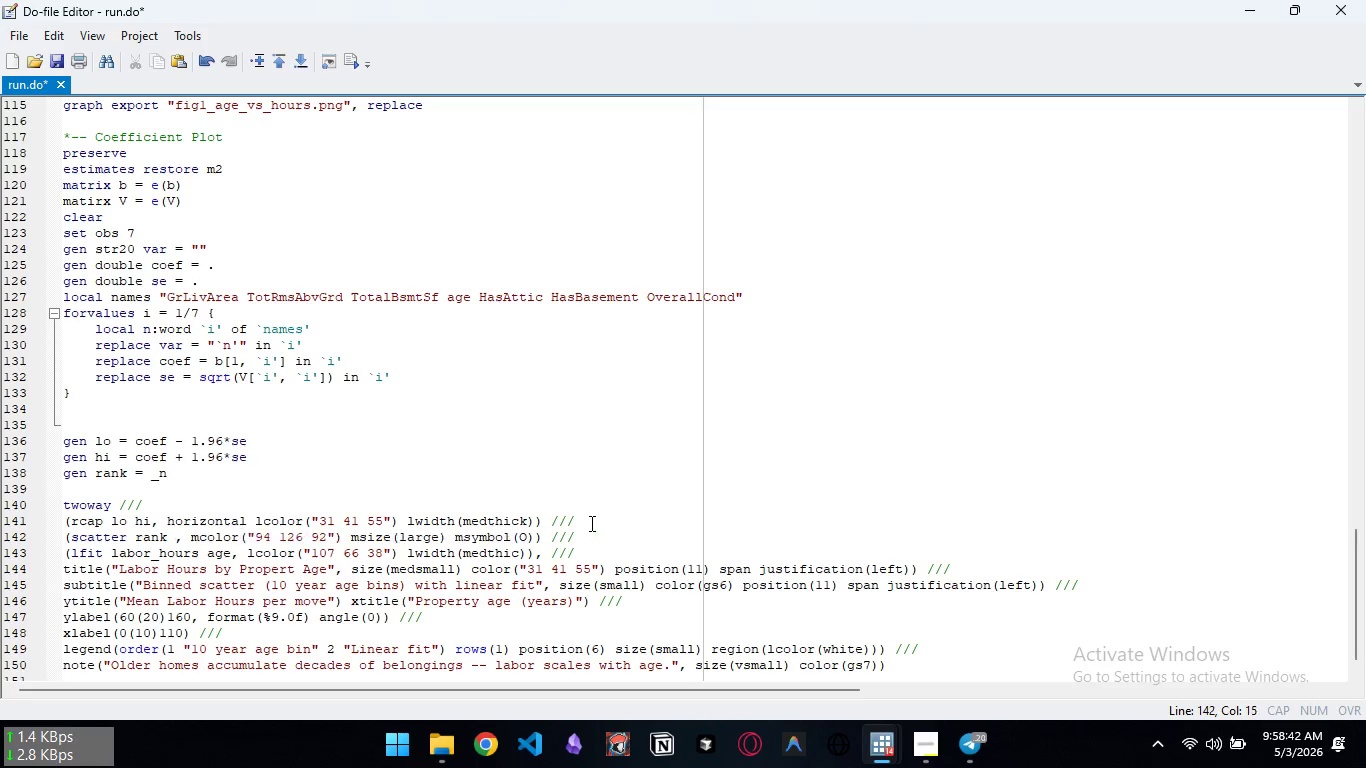 
key(Control+Backspace)
 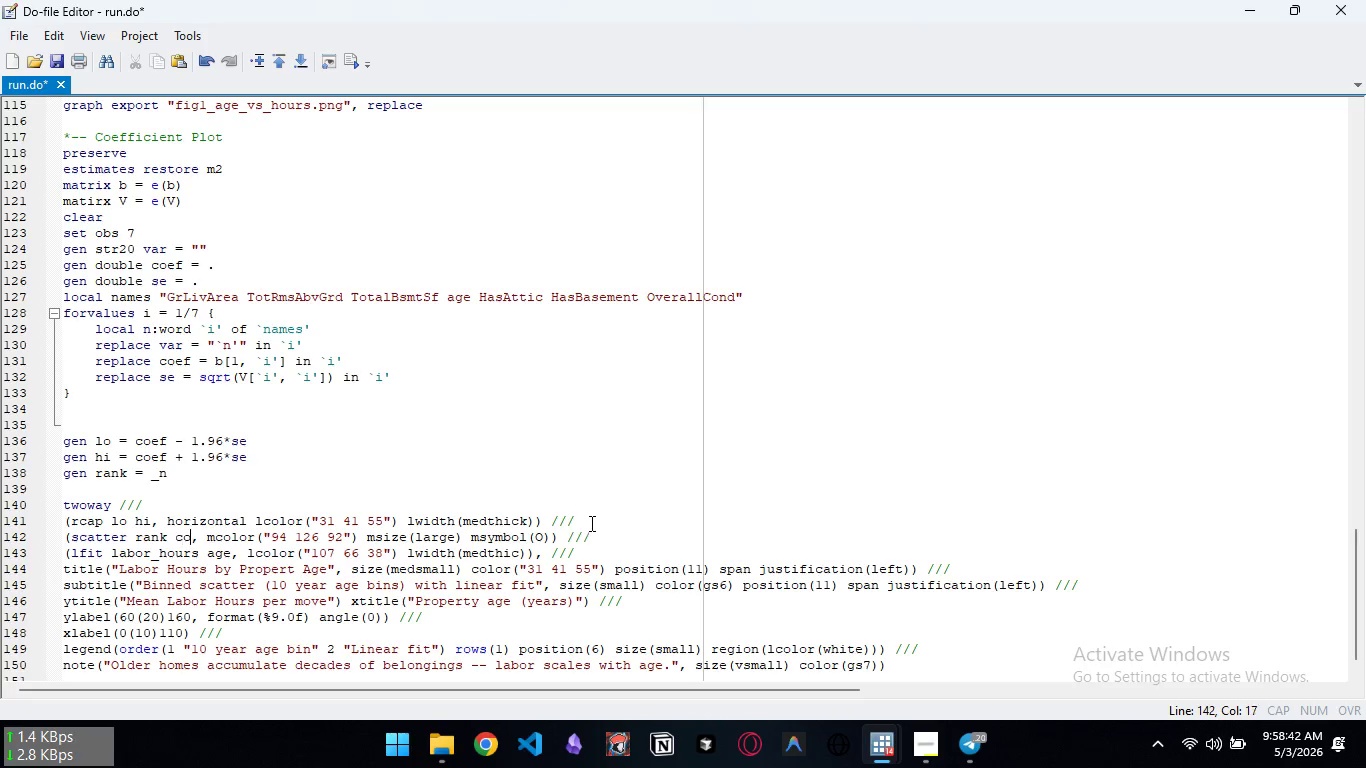 
type(coef )
key(Backspace)
 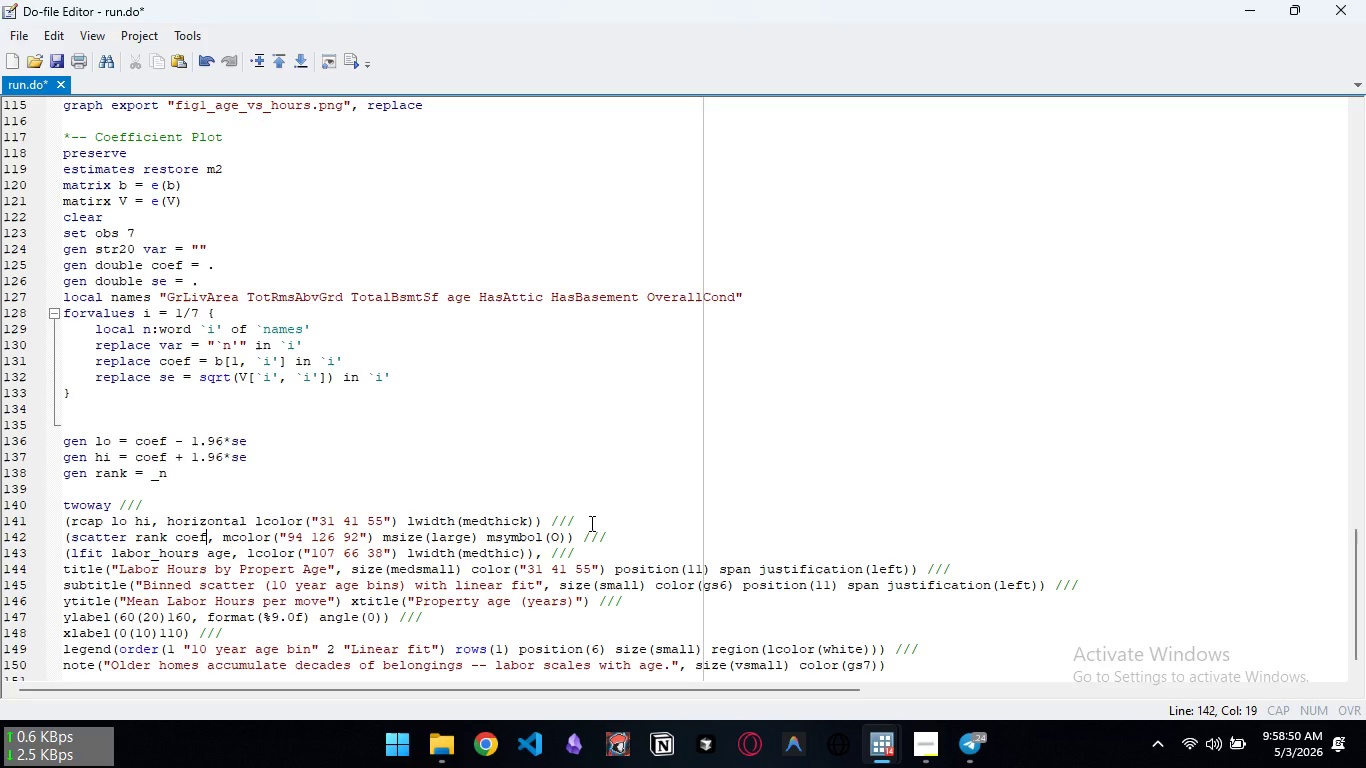 
wait(5.38)
 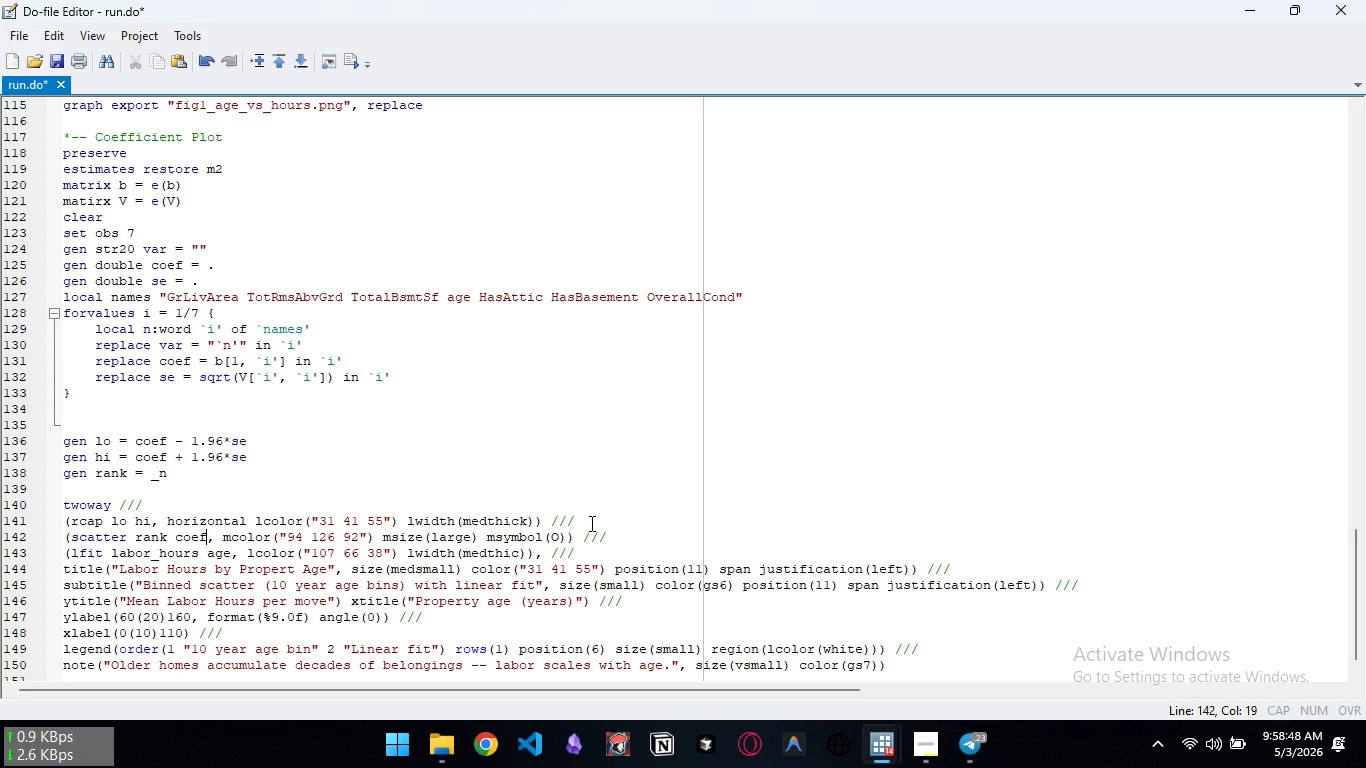 
key(Control+ControlLeft)
 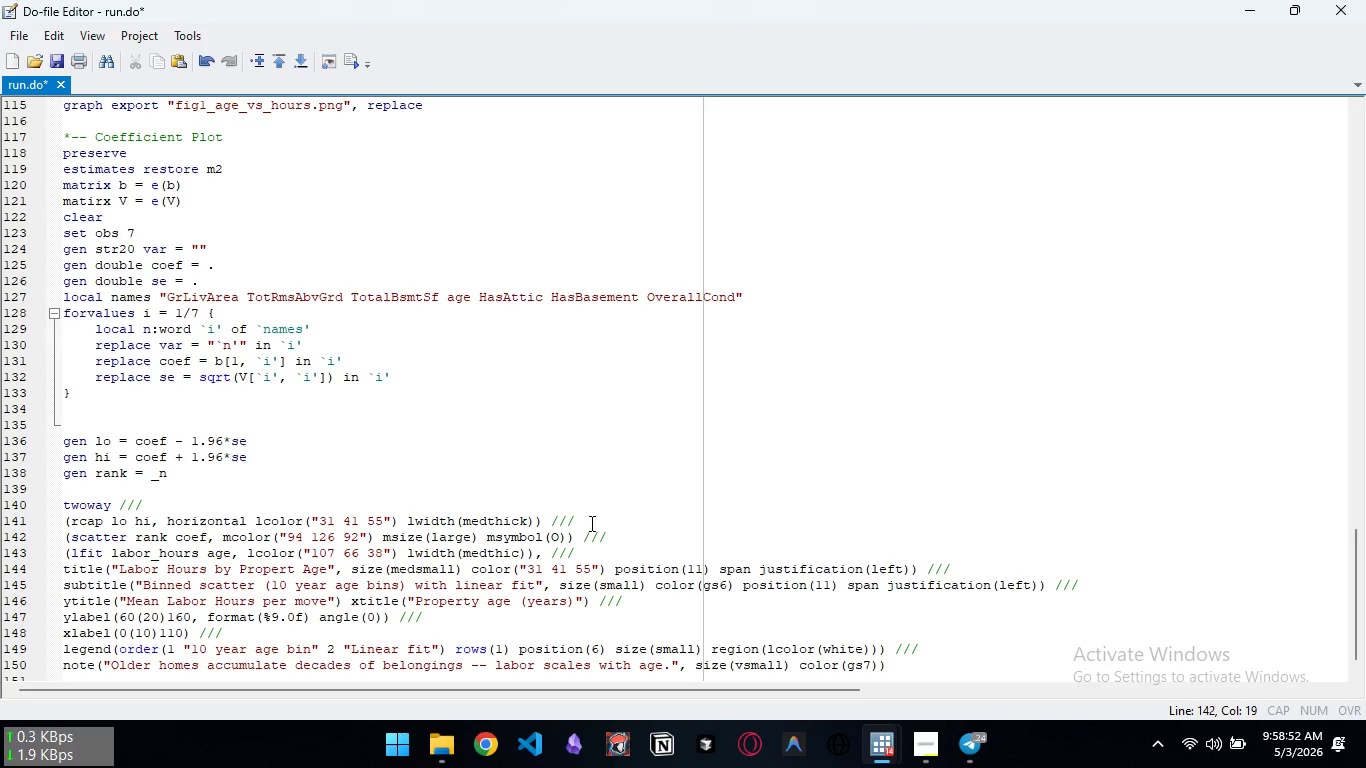 
key(Control+ArrowRight)
 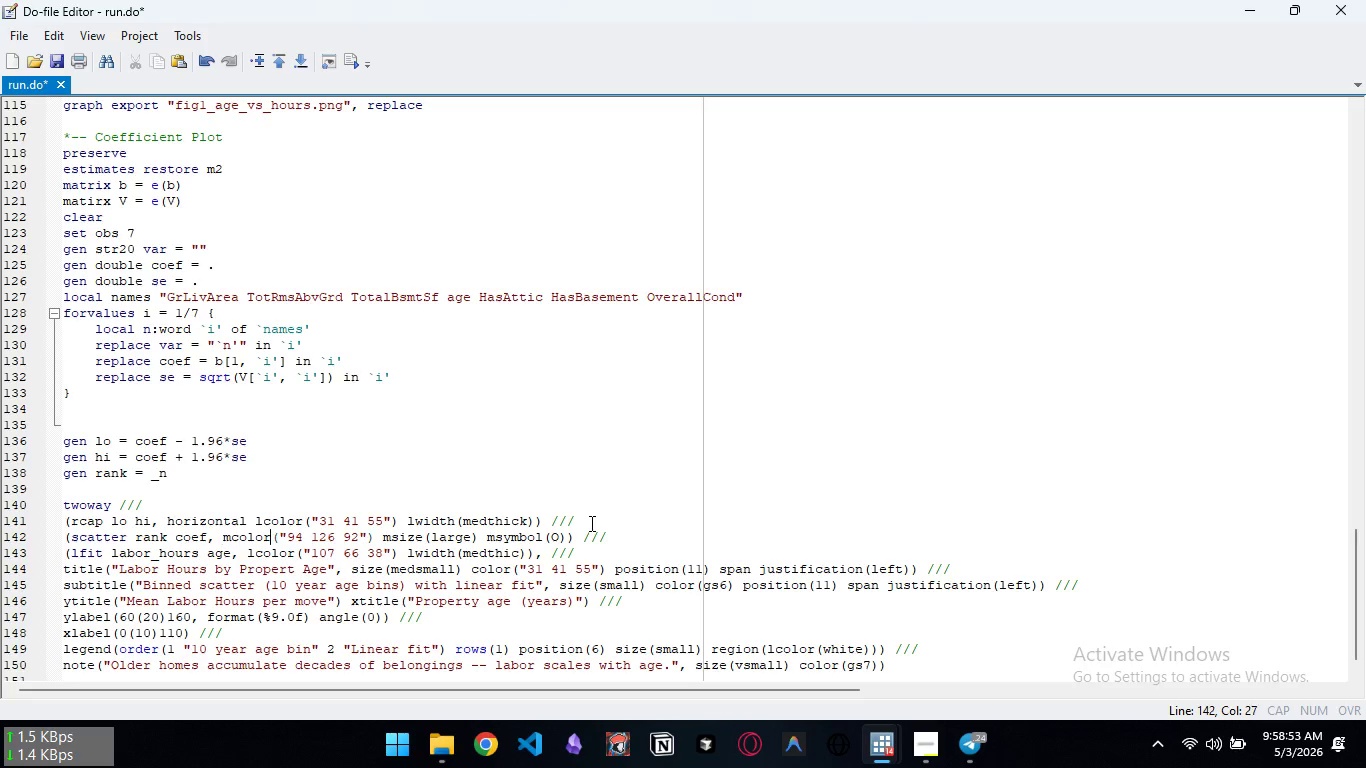 
key(Control+ArrowRight)
 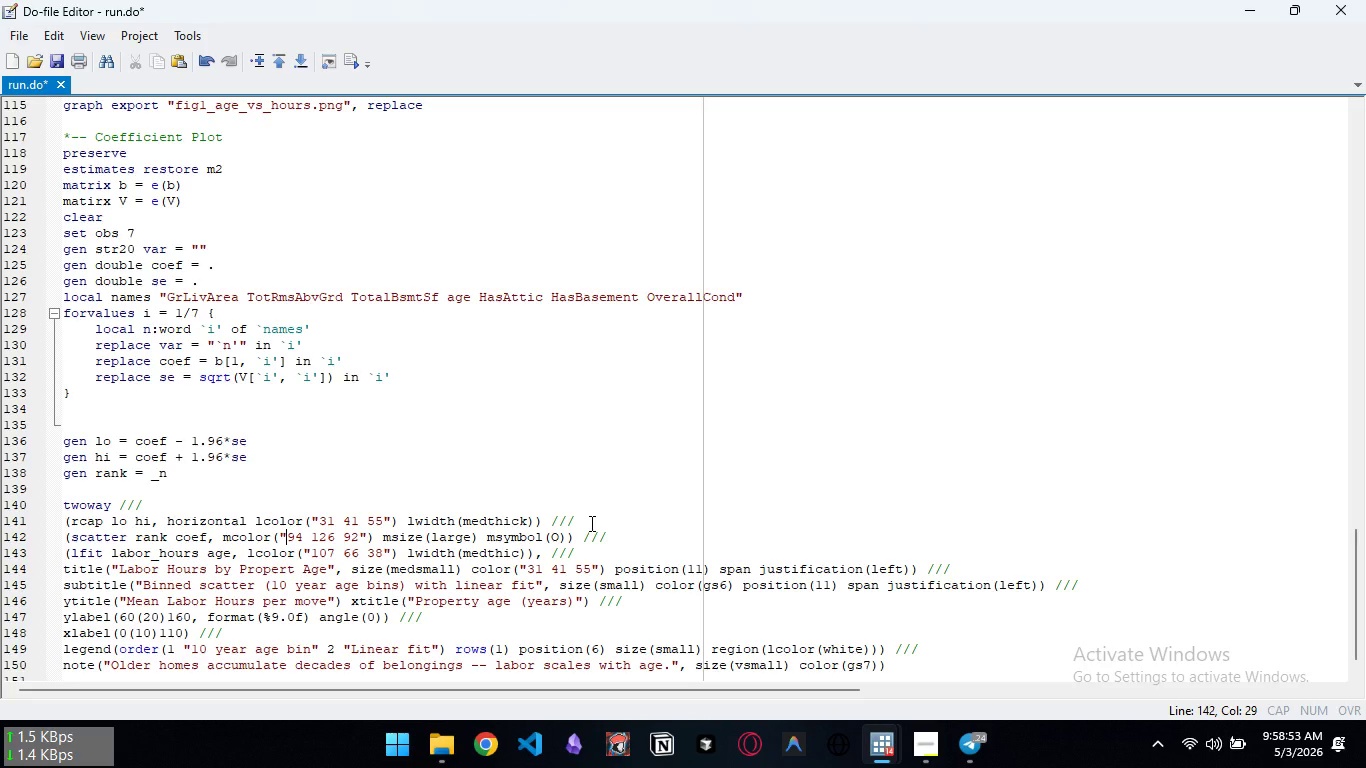 
key(Control+ArrowRight)
 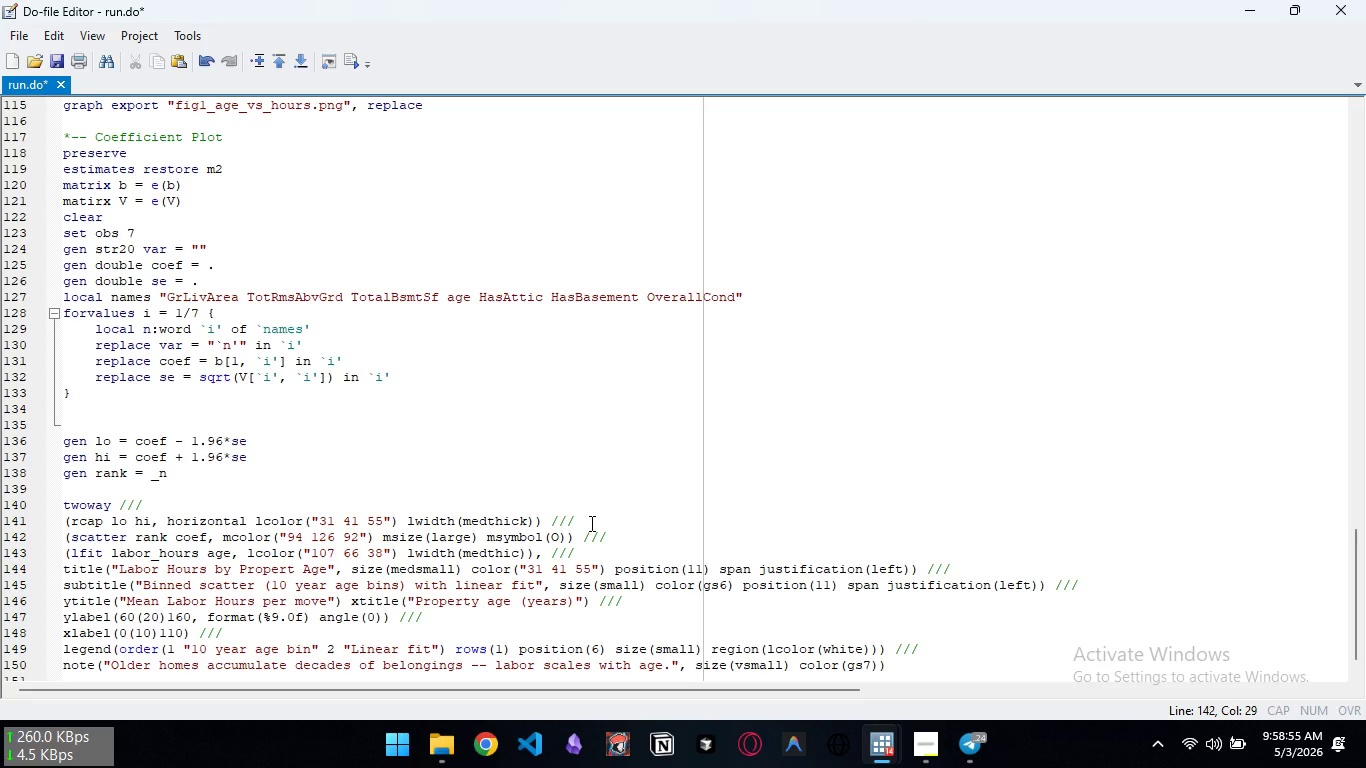 
key(Control+ArrowRight)
 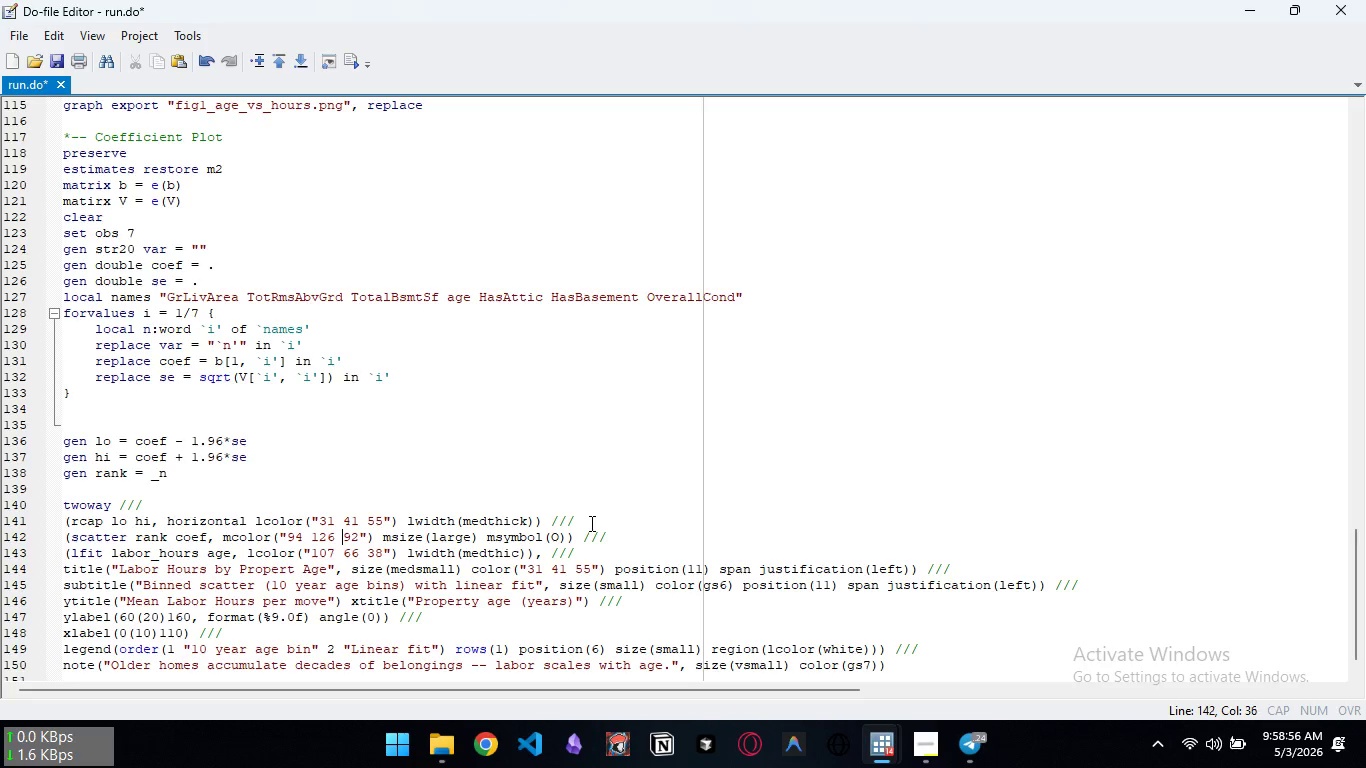 
key(Control+ArrowRight)
 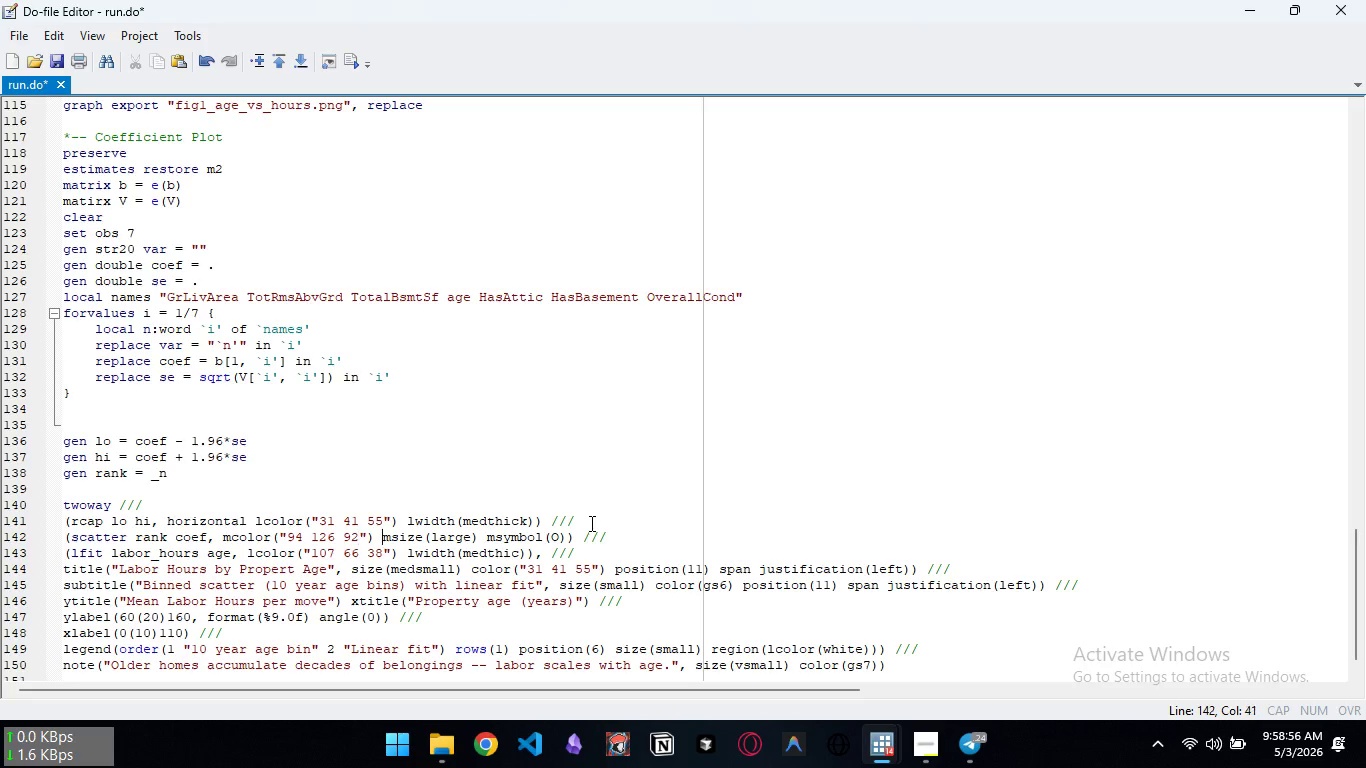 
key(Control+ArrowRight)
 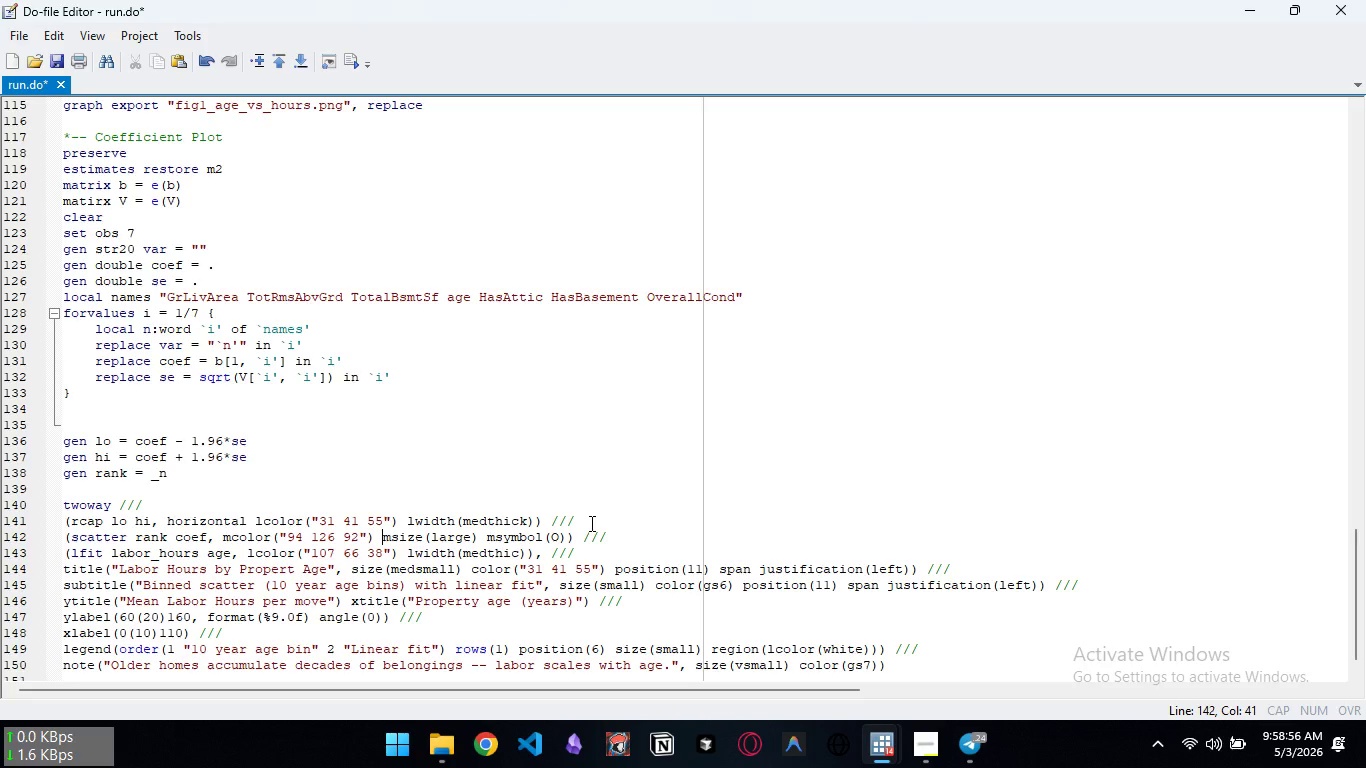 
key(Control+ArrowRight)
 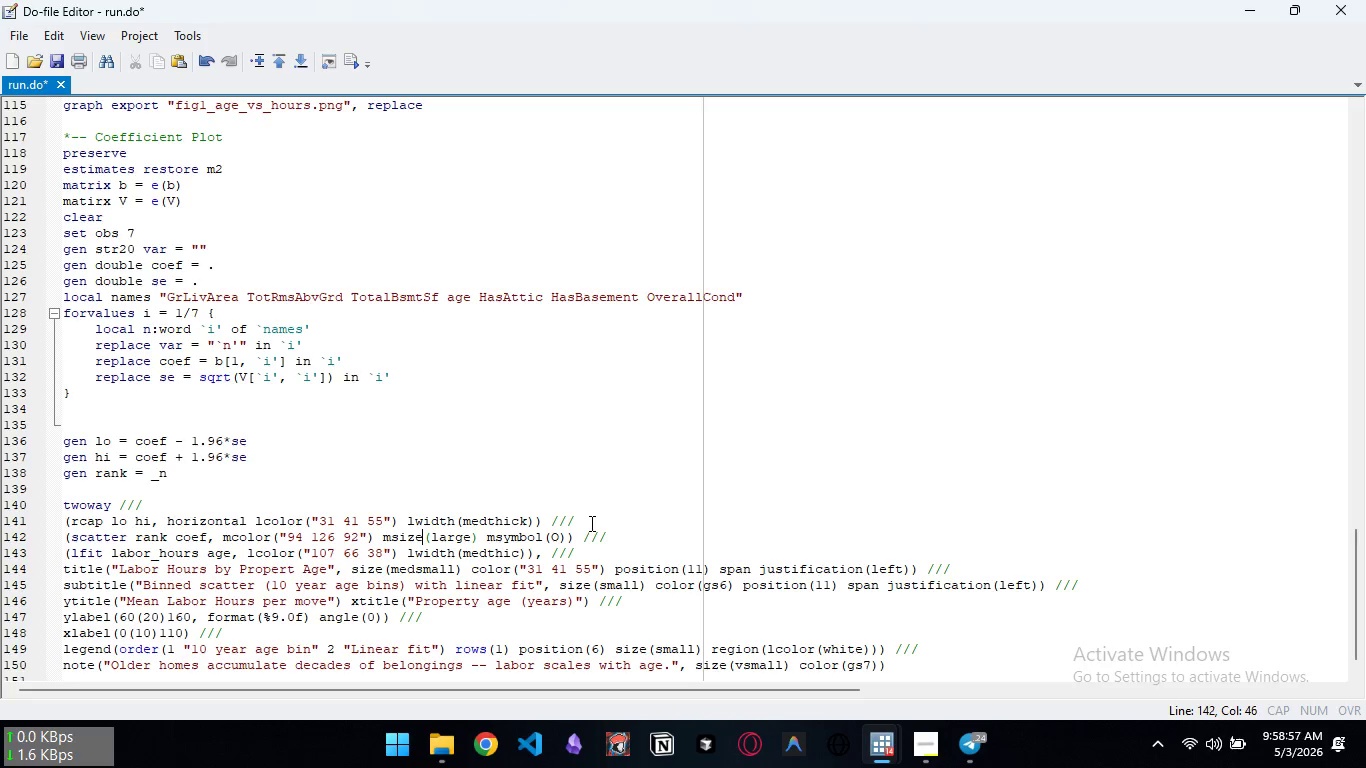 
key(Control+ArrowRight)
 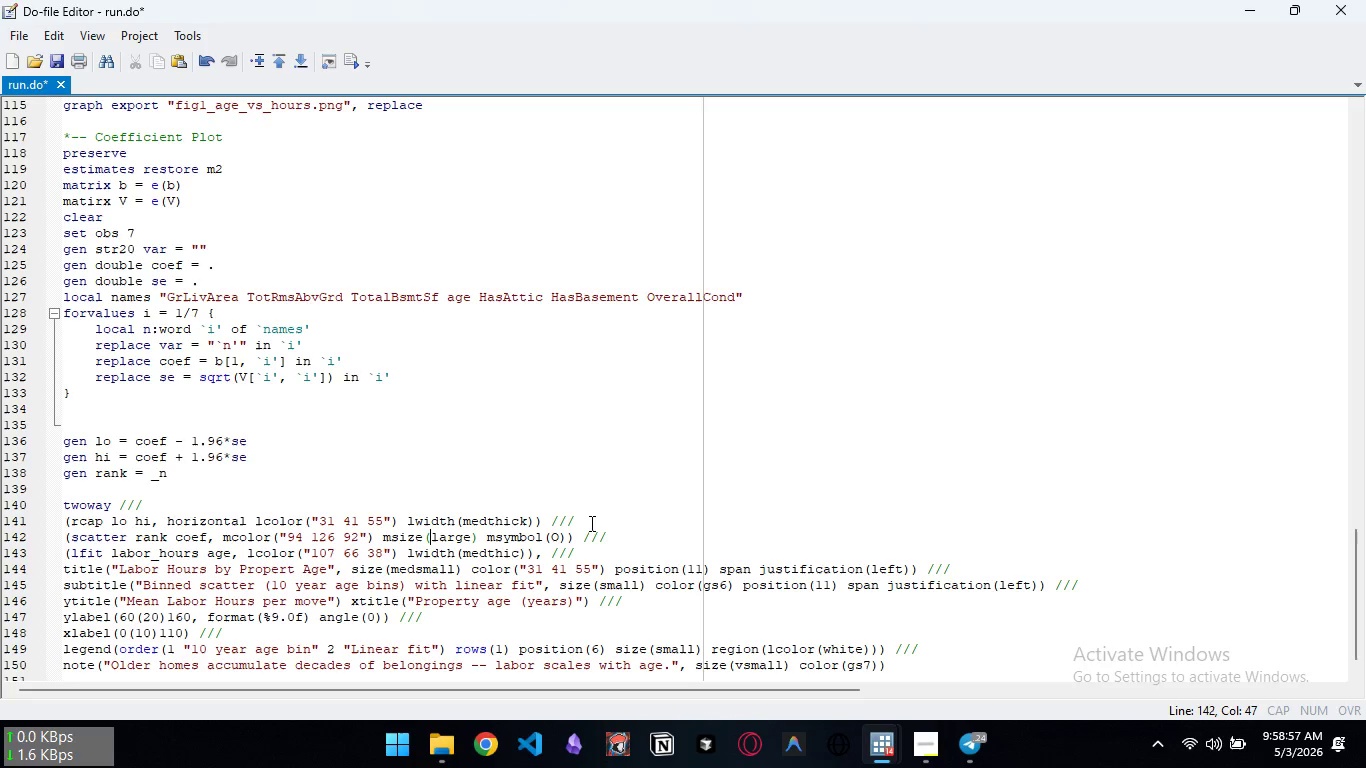 
key(Control+ArrowRight)
 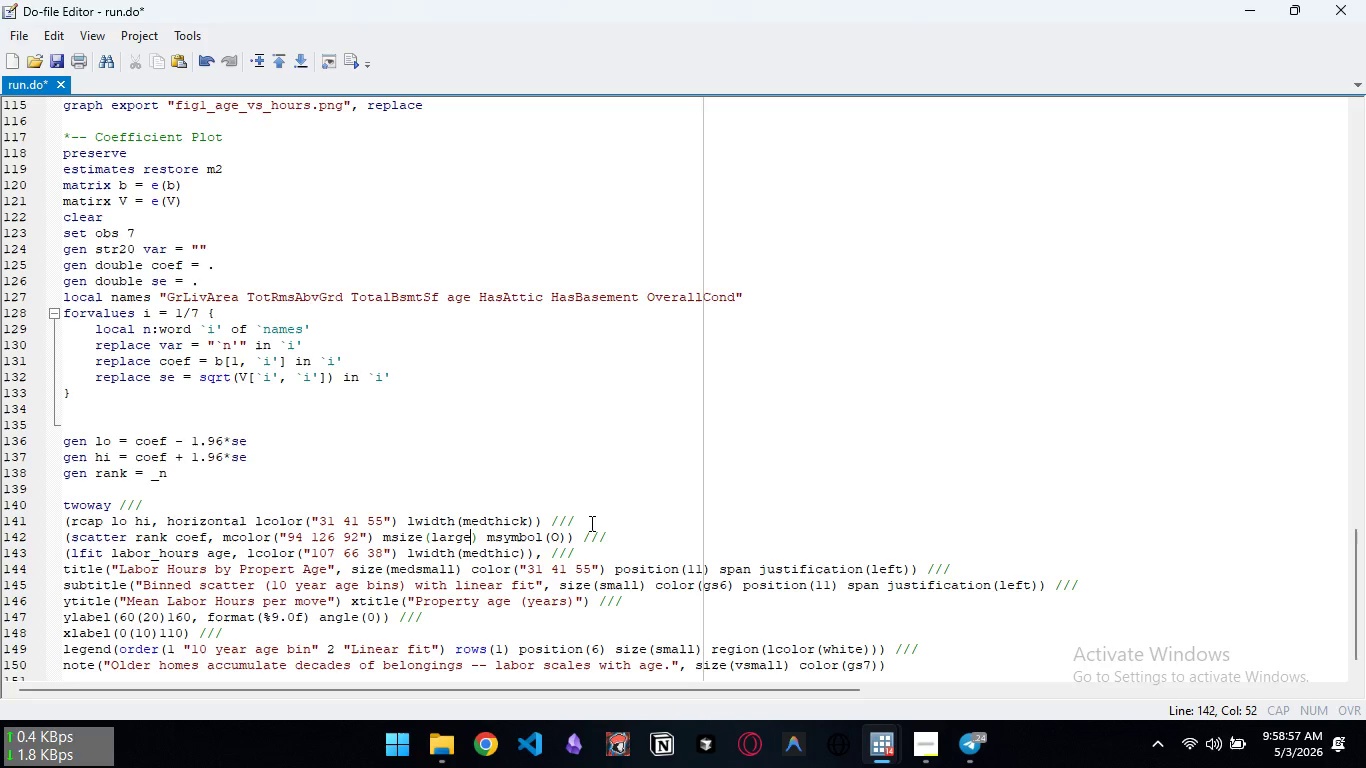 
key(Control+ArrowRight)
 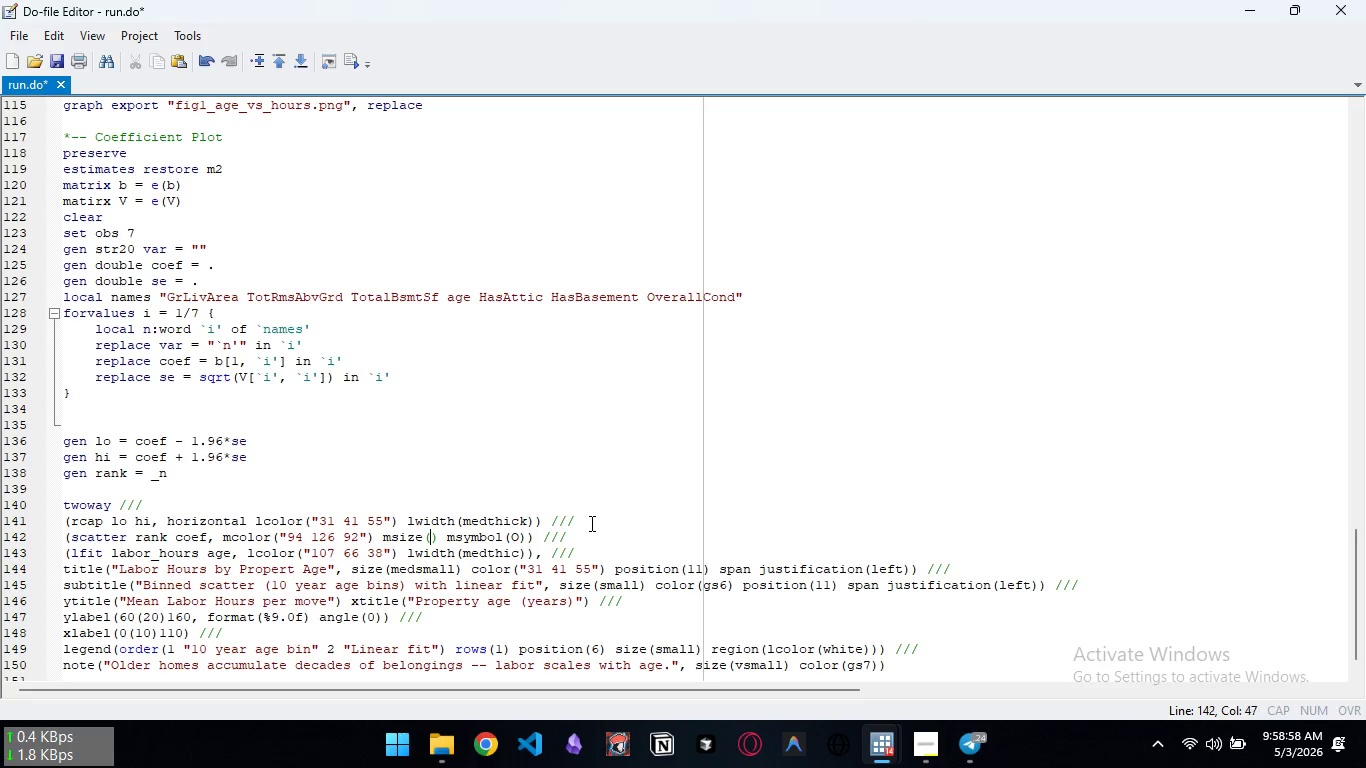 
key(Control+Backspace)
 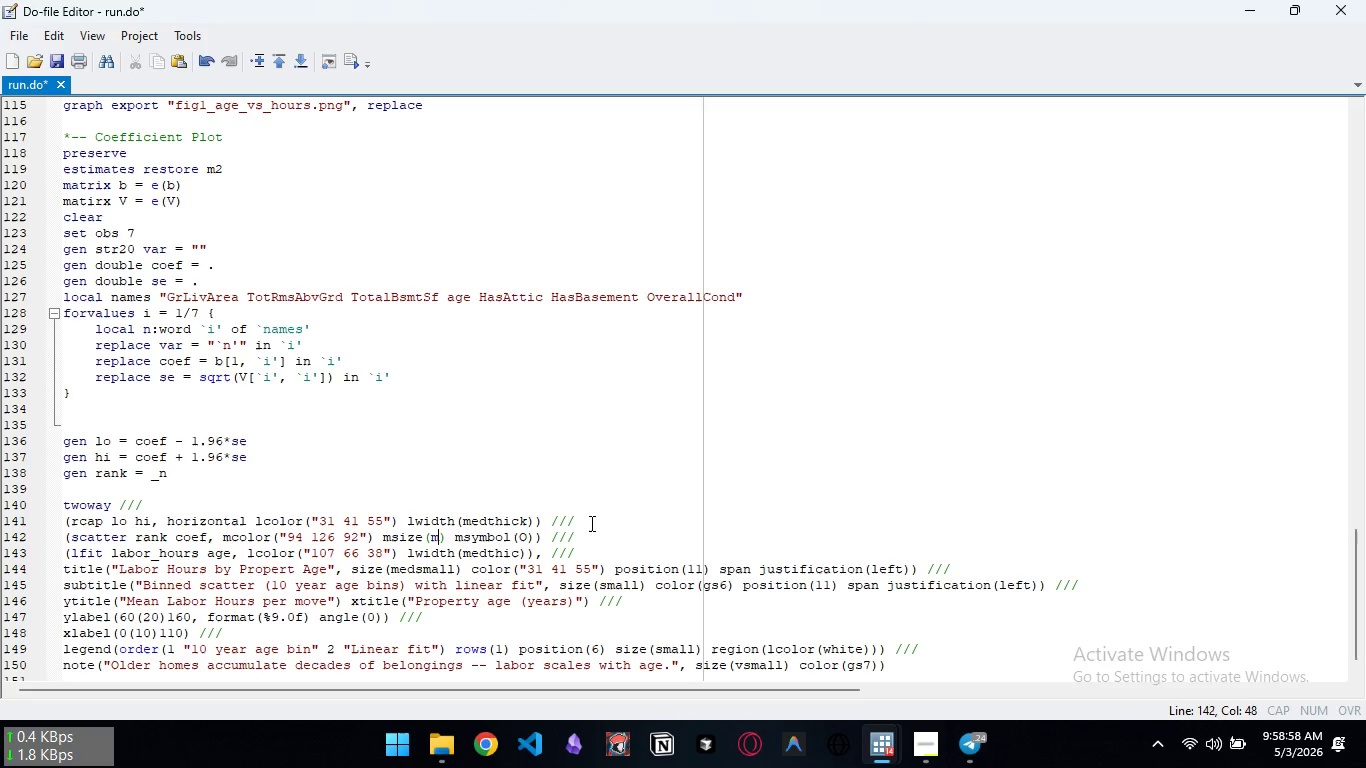 
type(medlare)
key(Backspace)
type(ge)
 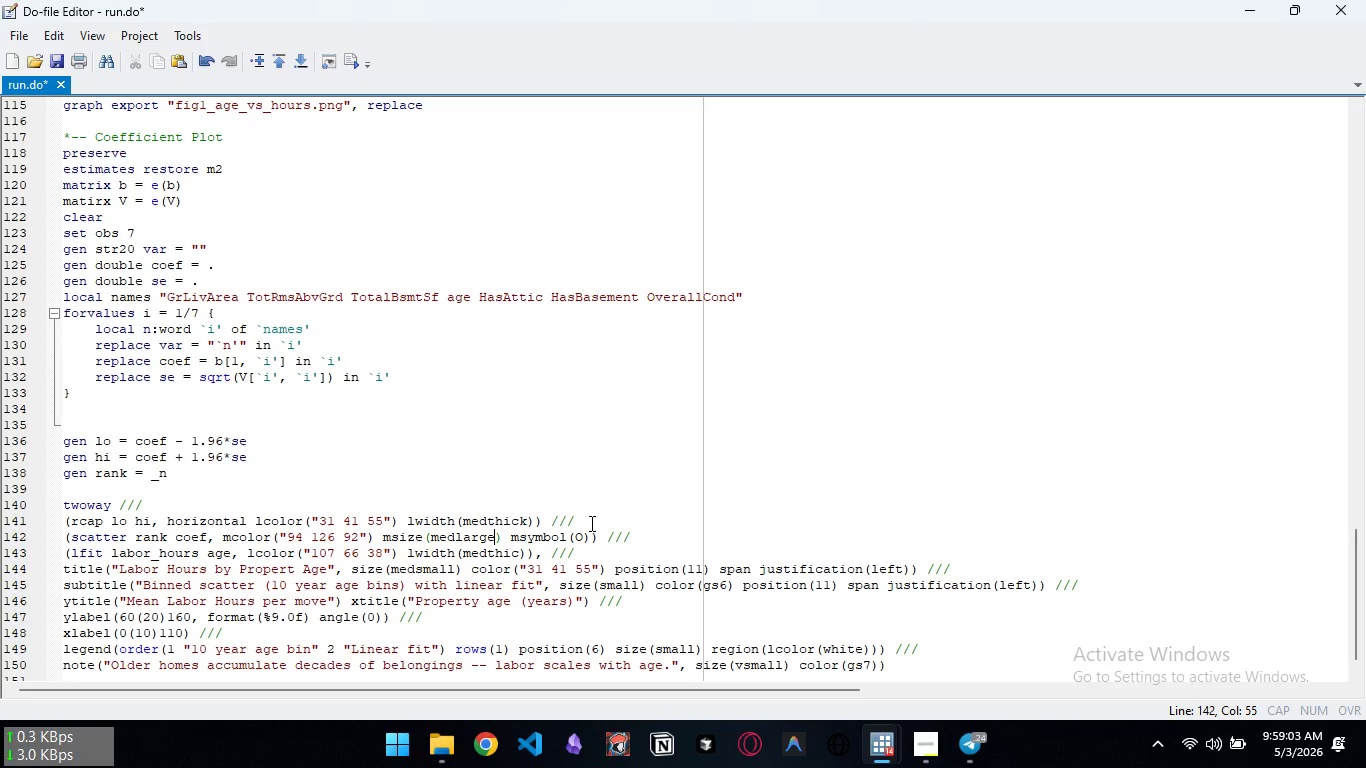 
key(ArrowDown)
 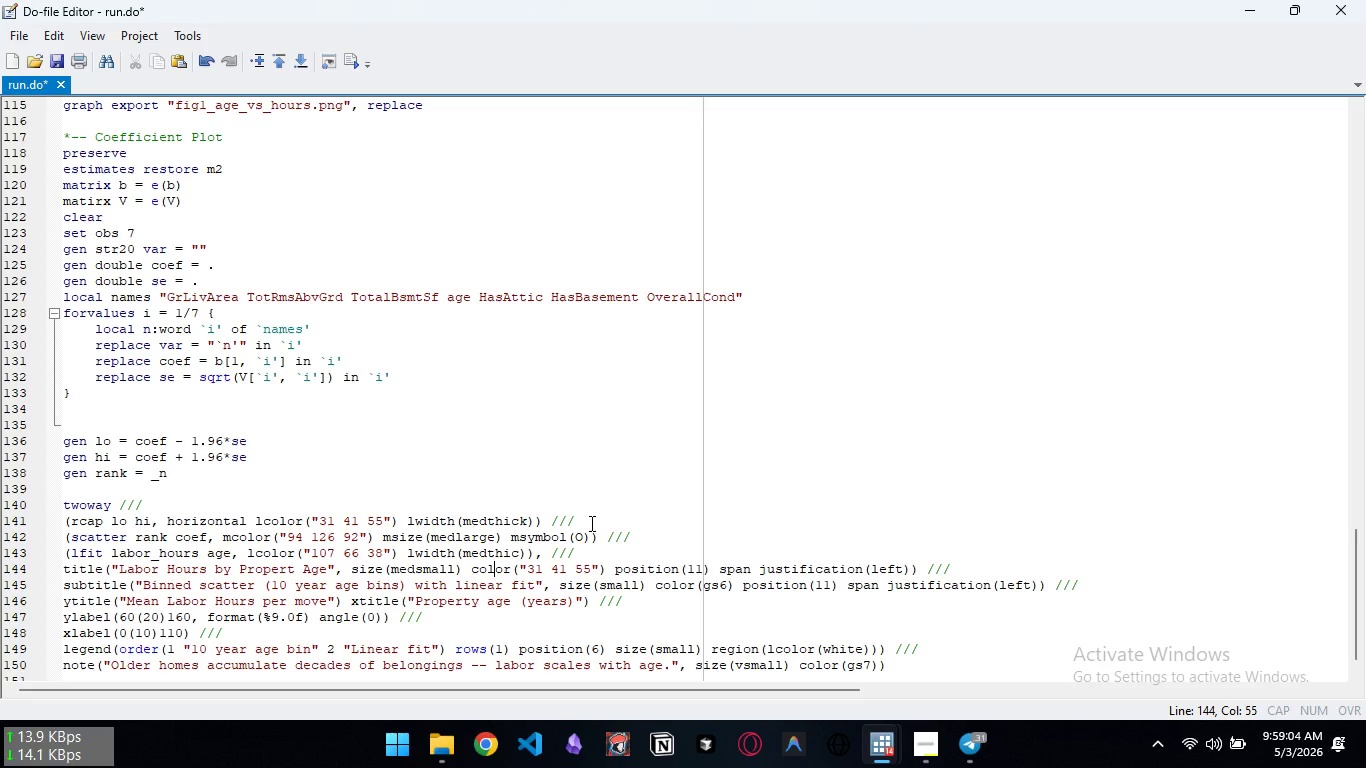 
key(ArrowDown)
 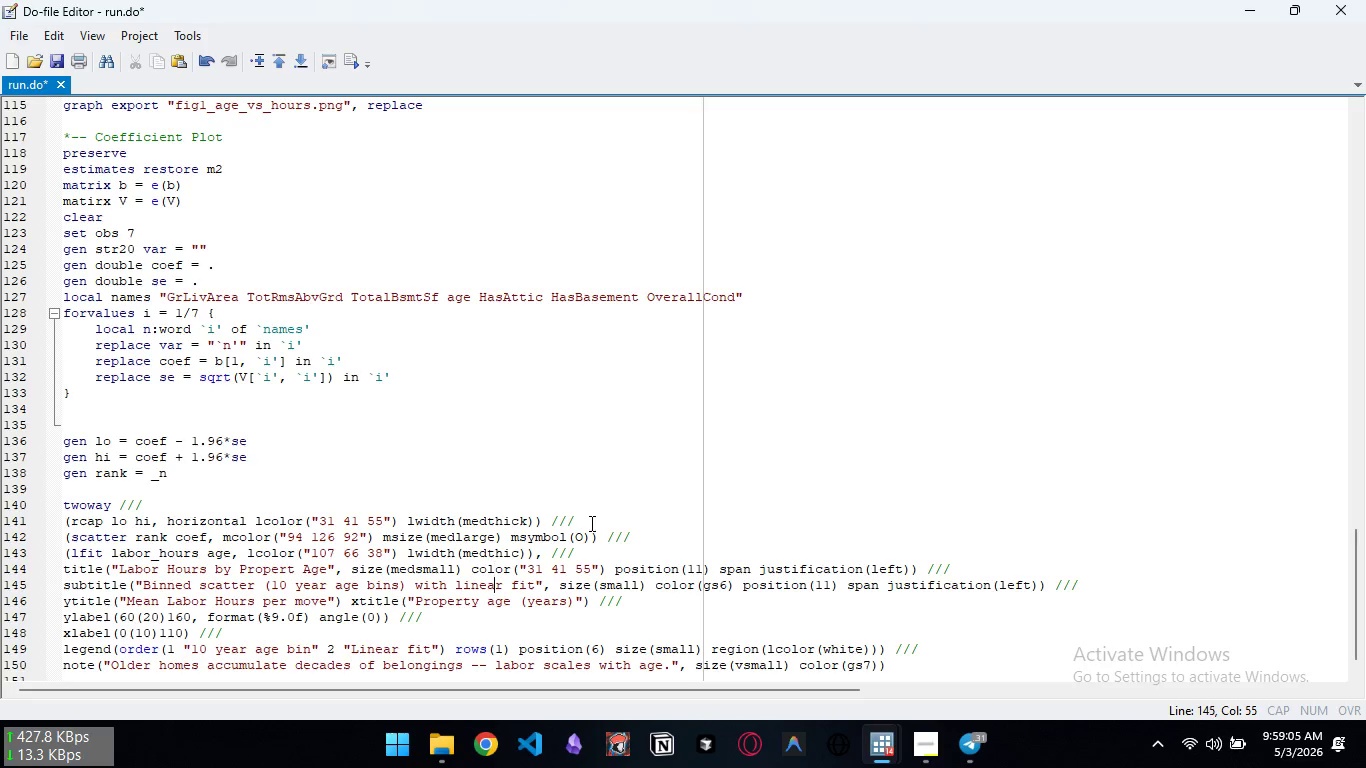 
key(ArrowDown)
 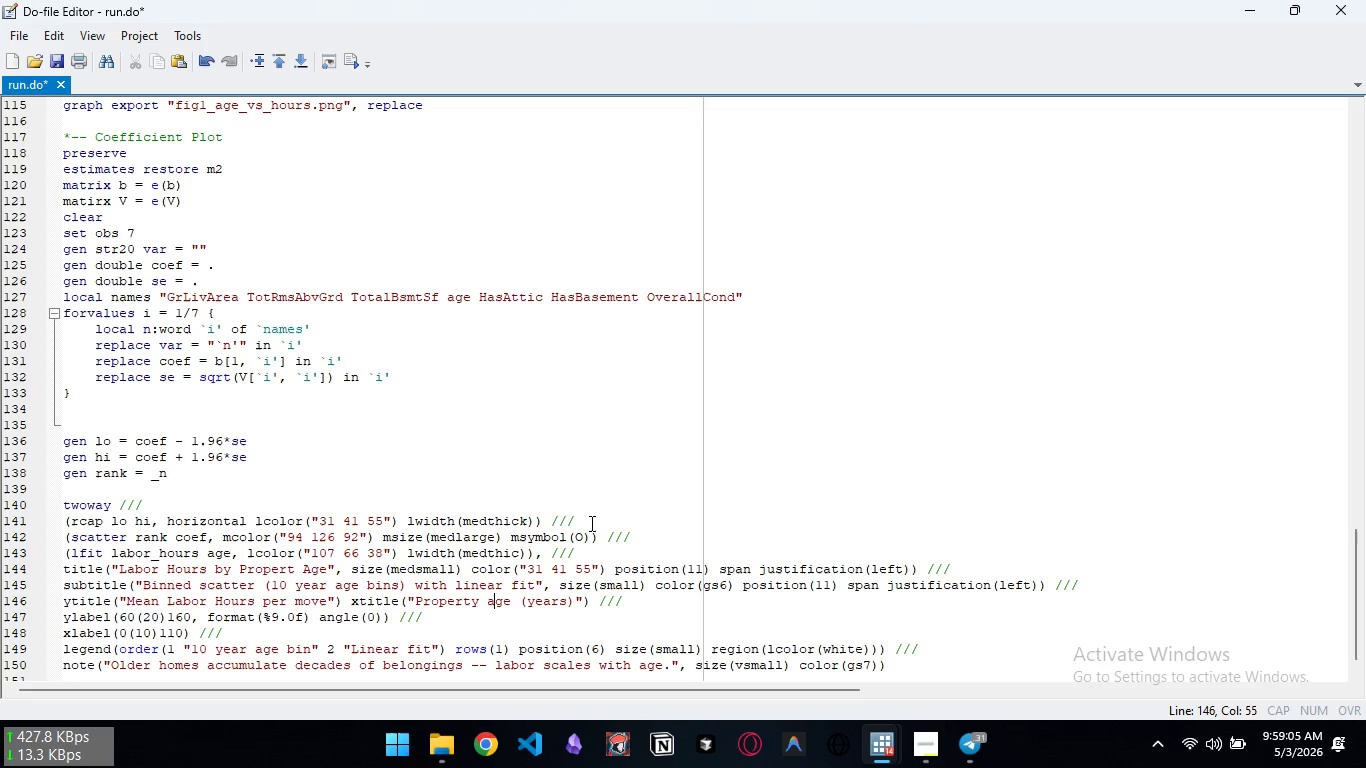 
key(ArrowDown)
 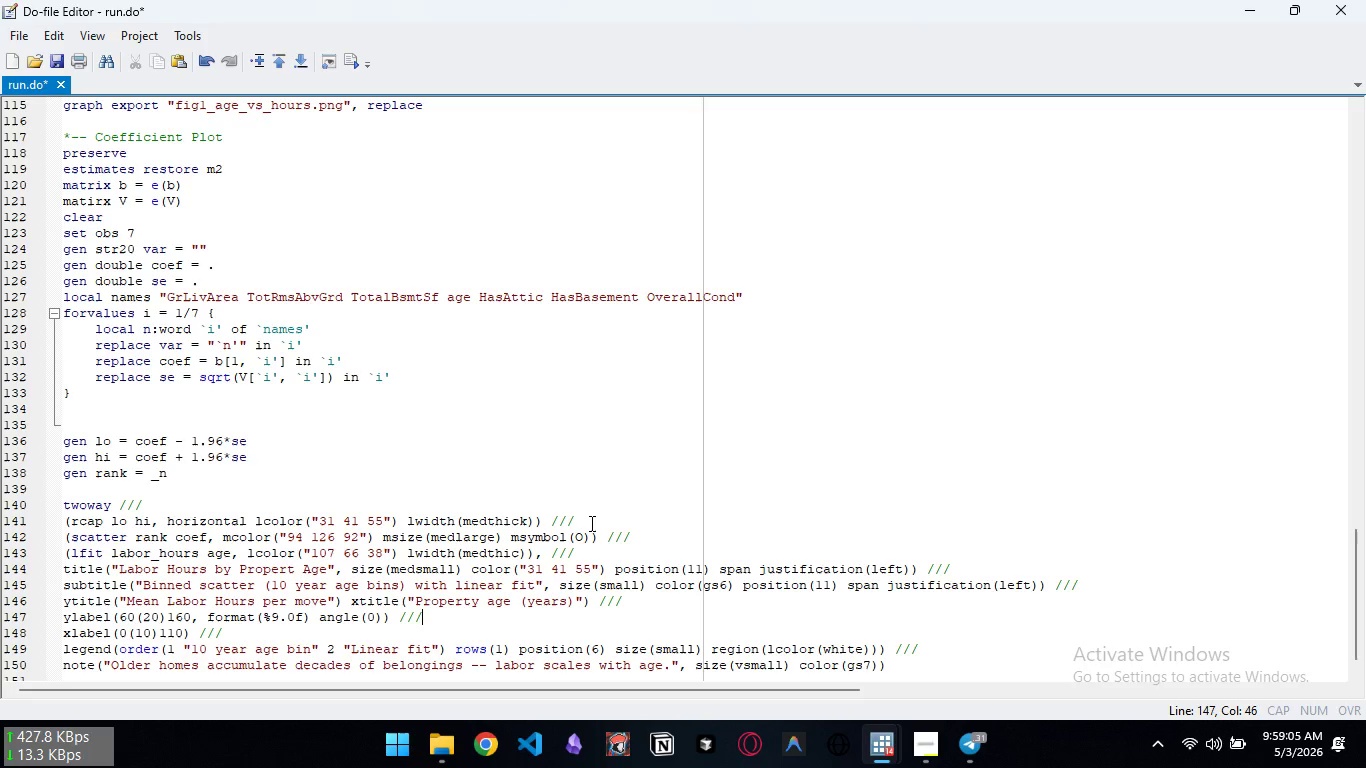 
key(ArrowDown)
 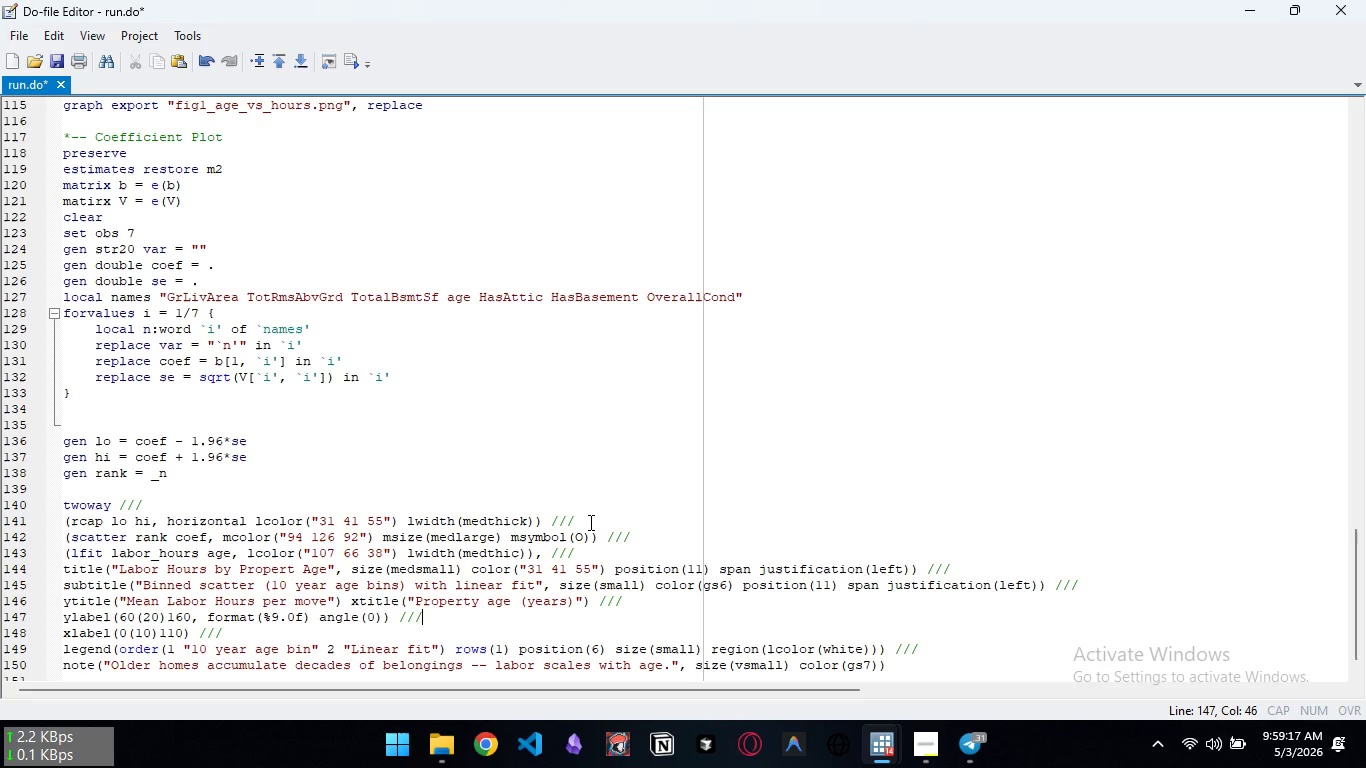 
wait(16.92)
 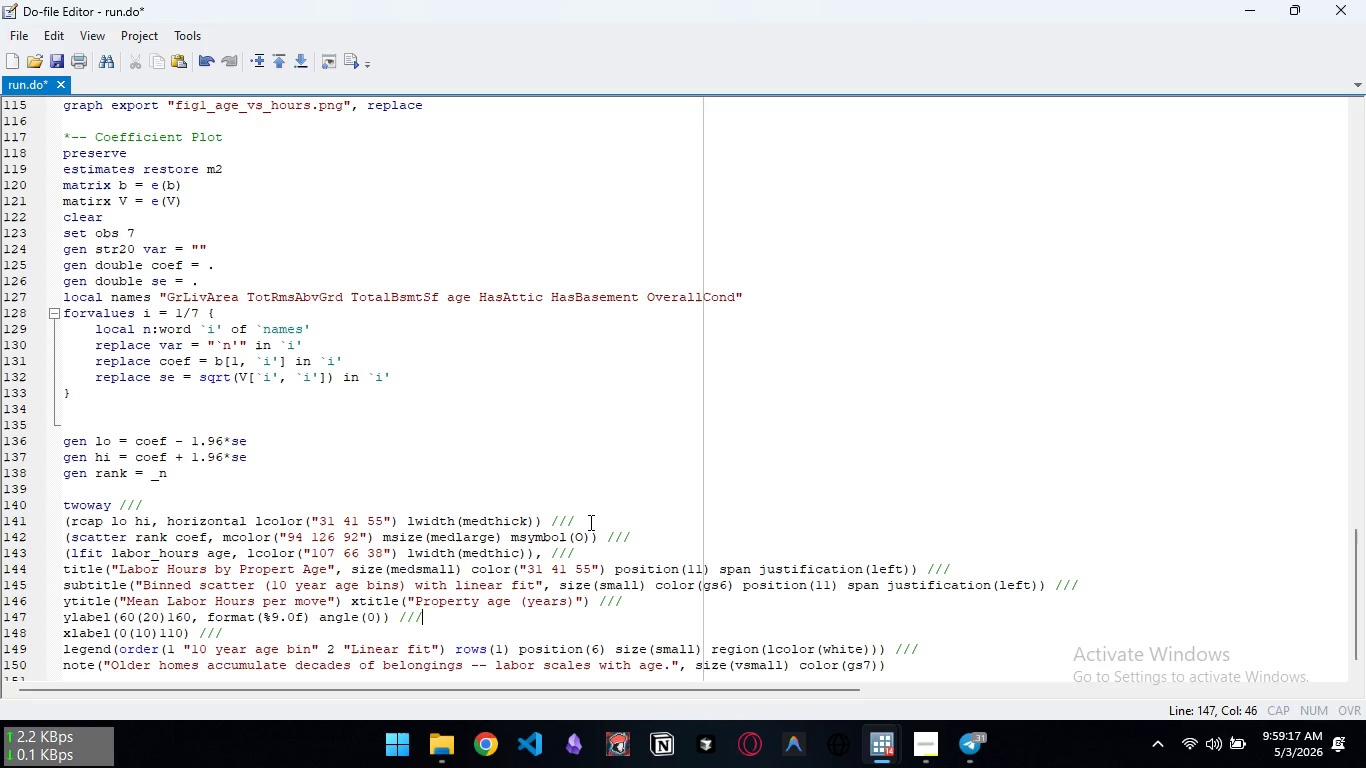 
left_click([141, 614])
 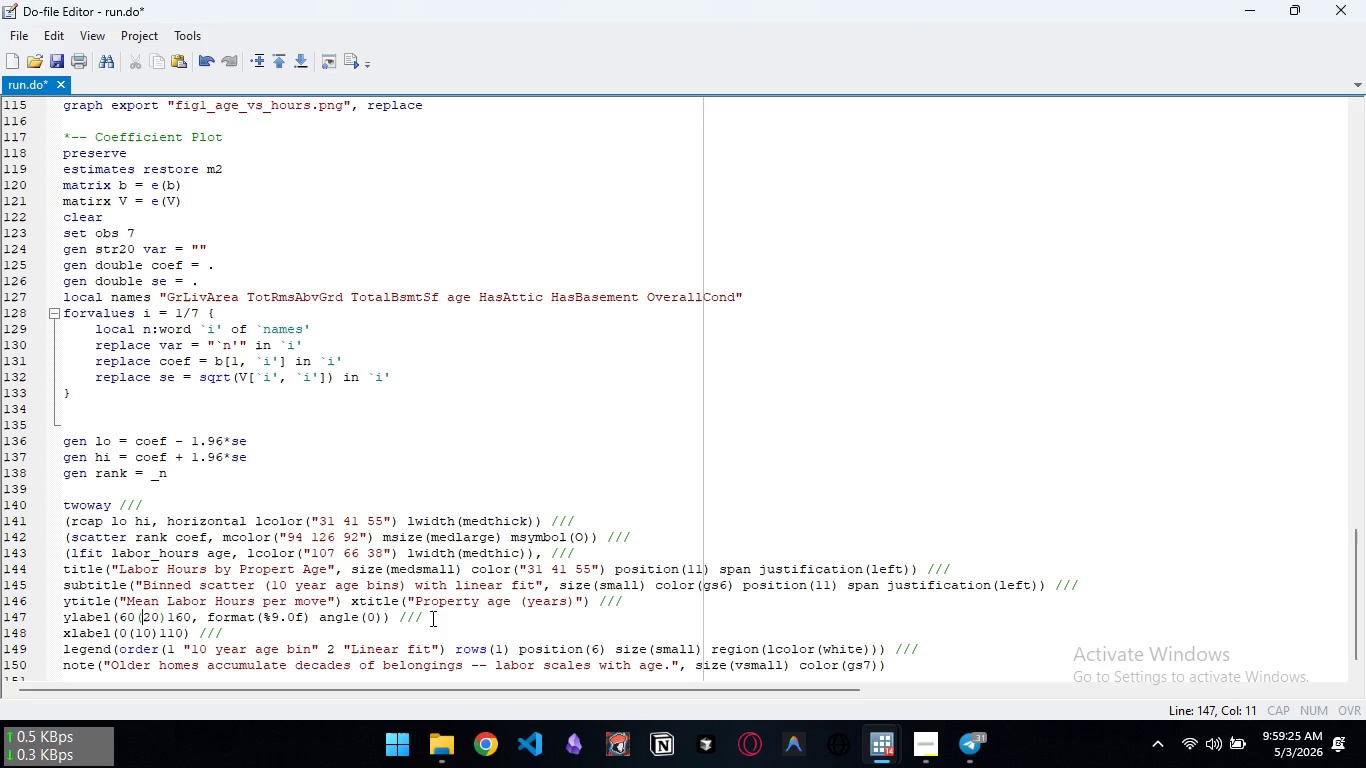 
left_click_drag(start_coordinate=[431, 617], to_coordinate=[40, 612])
 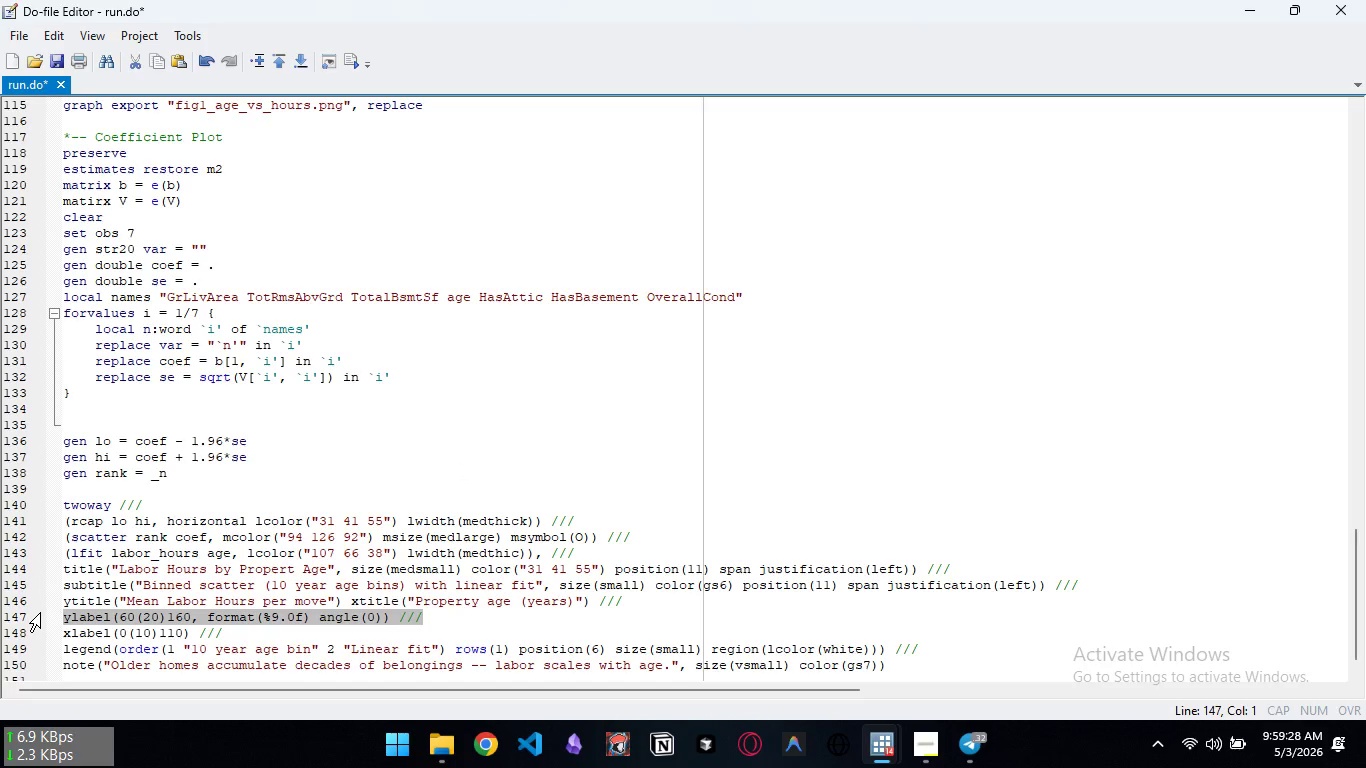 
key(Control+X)
 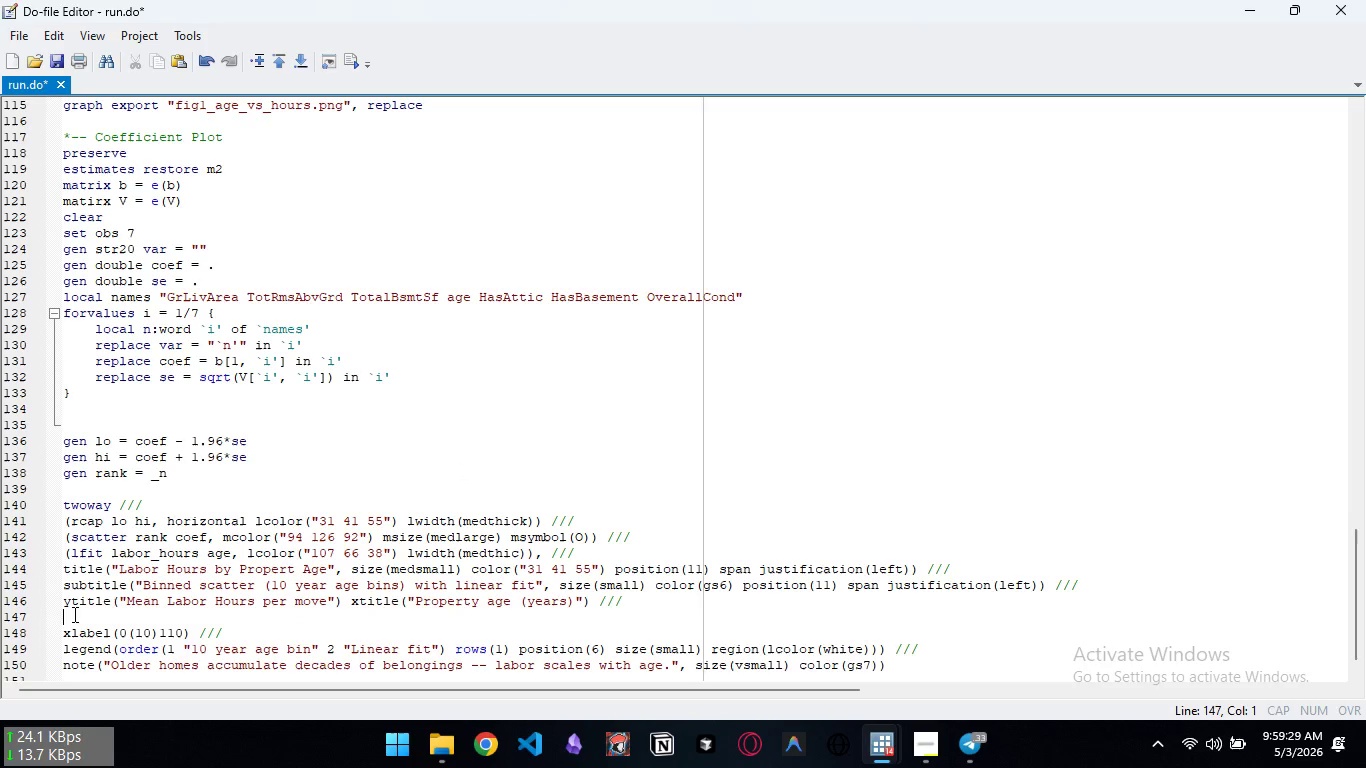 
key(Backspace)
 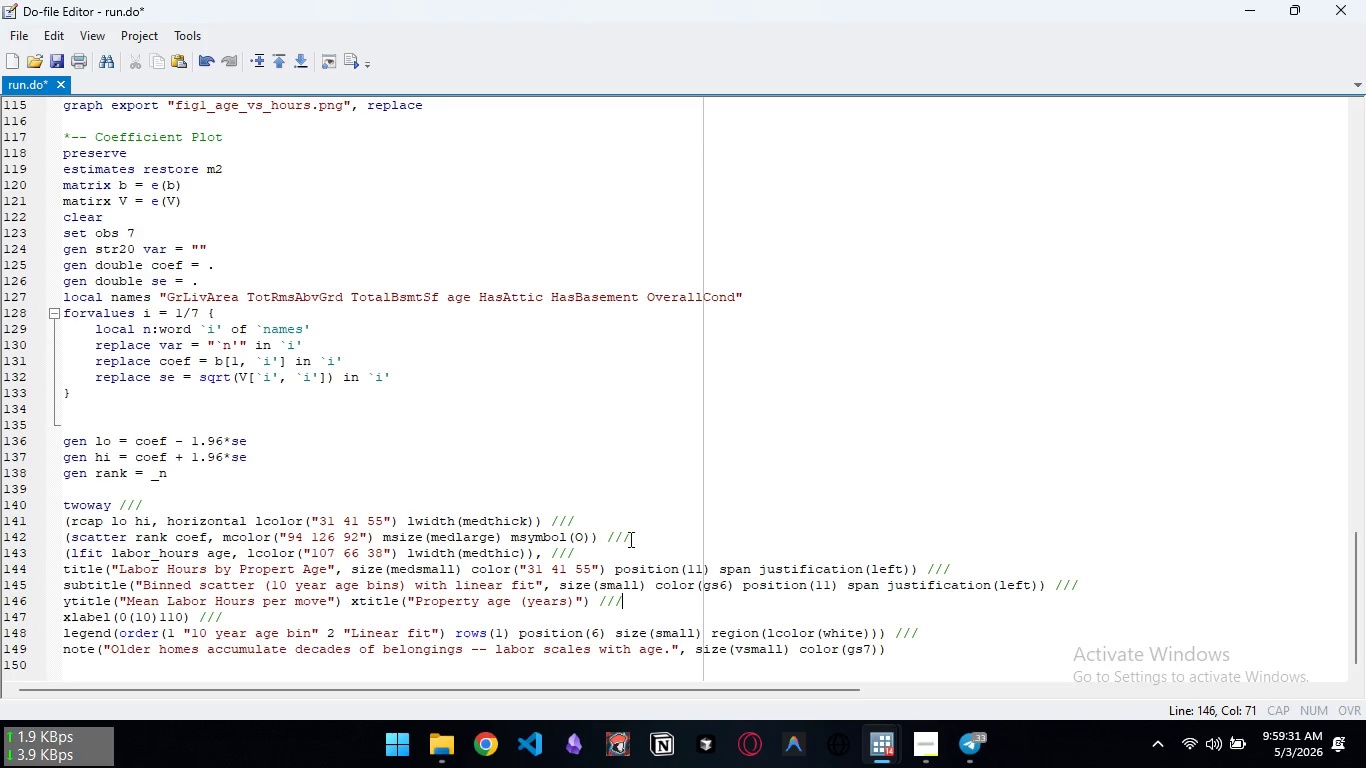 
left_click([655, 537])
 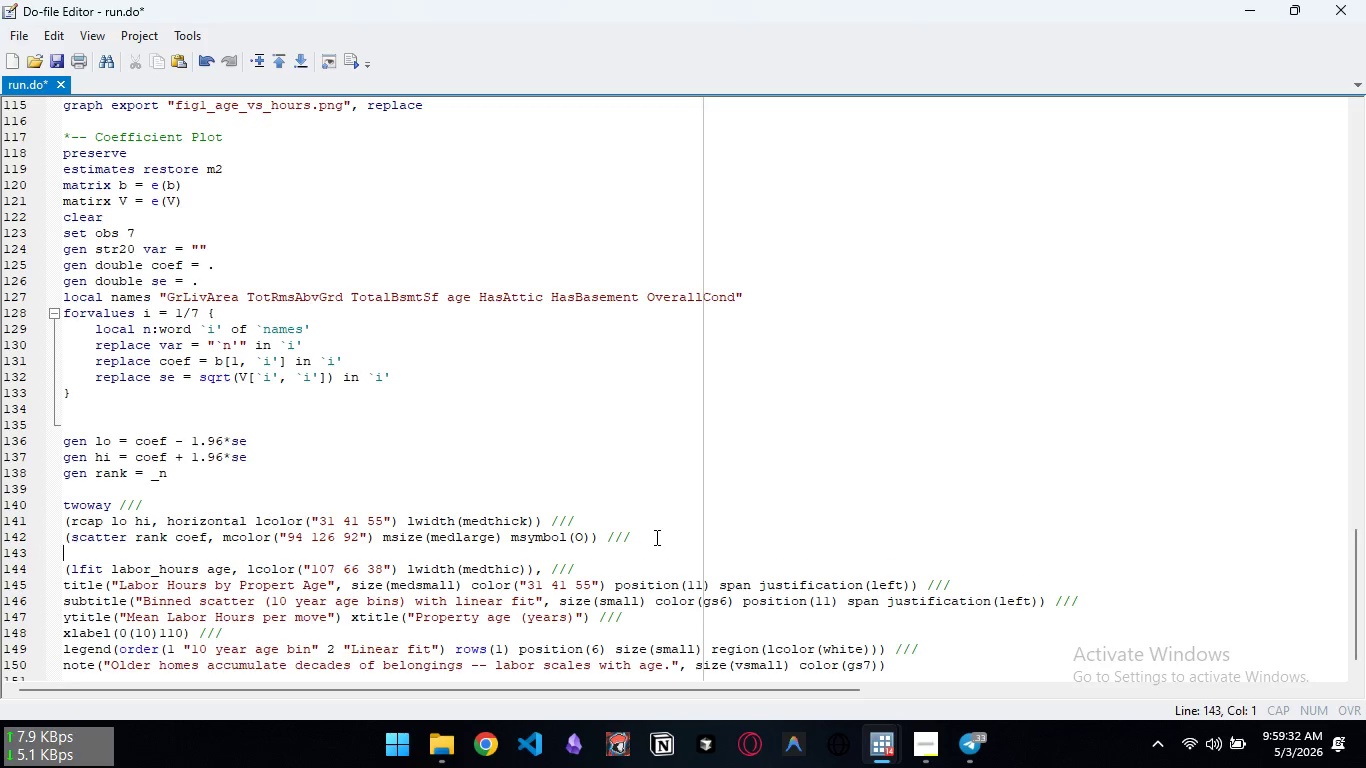 
key(Enter)
 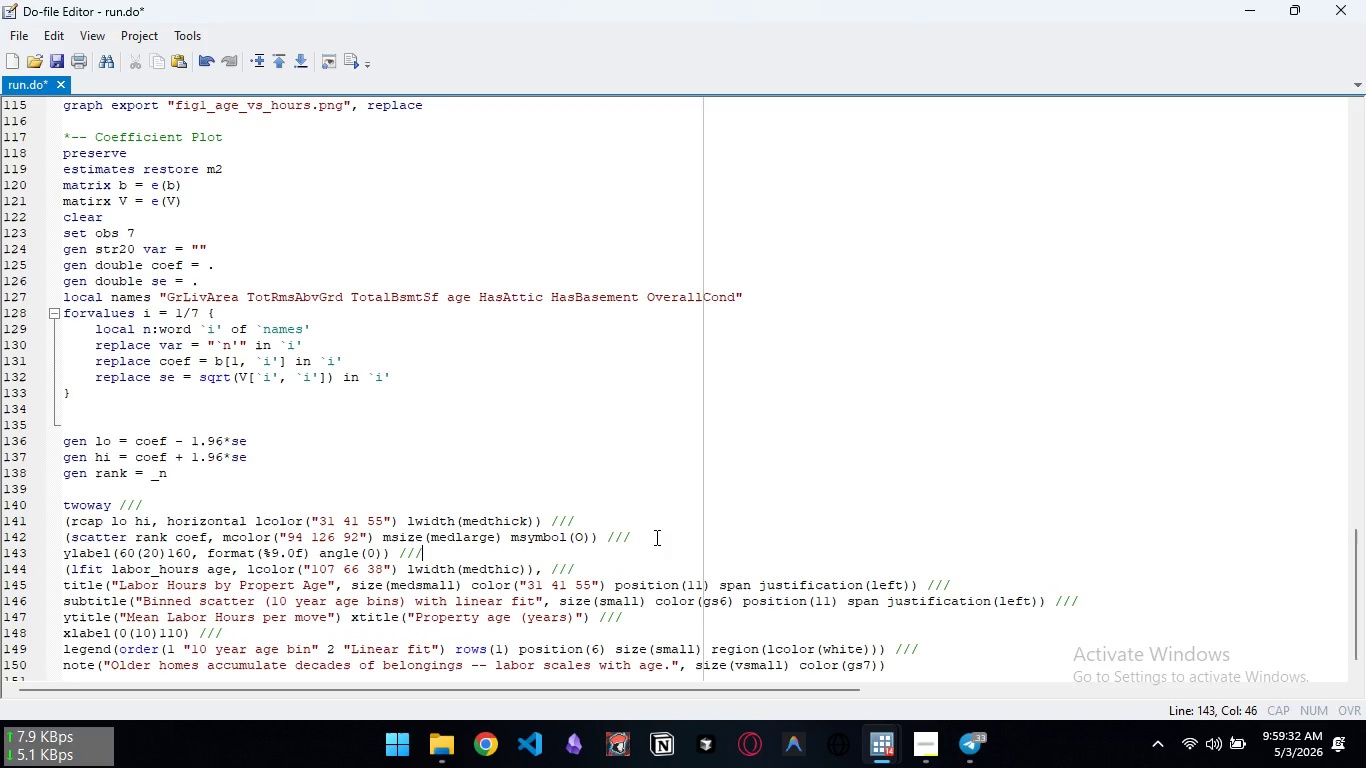 
key(Control+ControlLeft)
 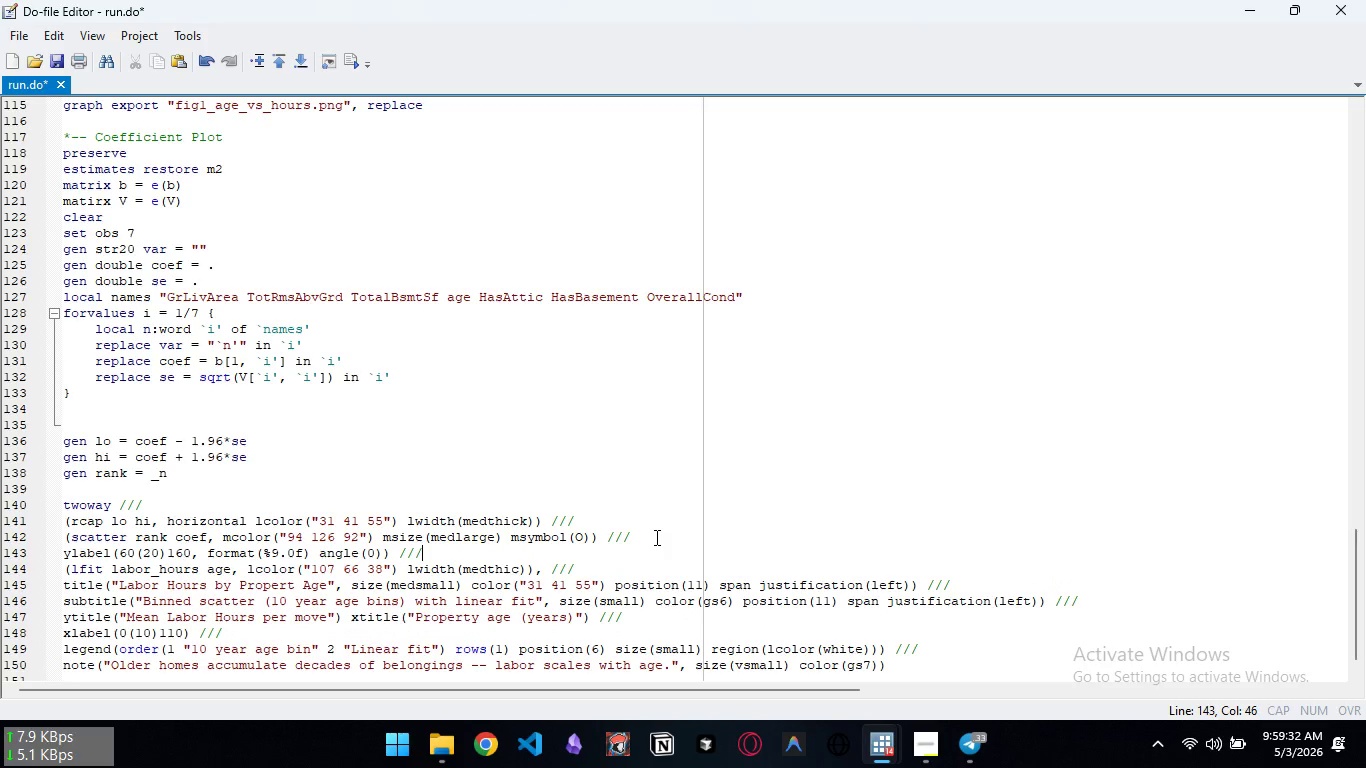 
key(Control+V)
 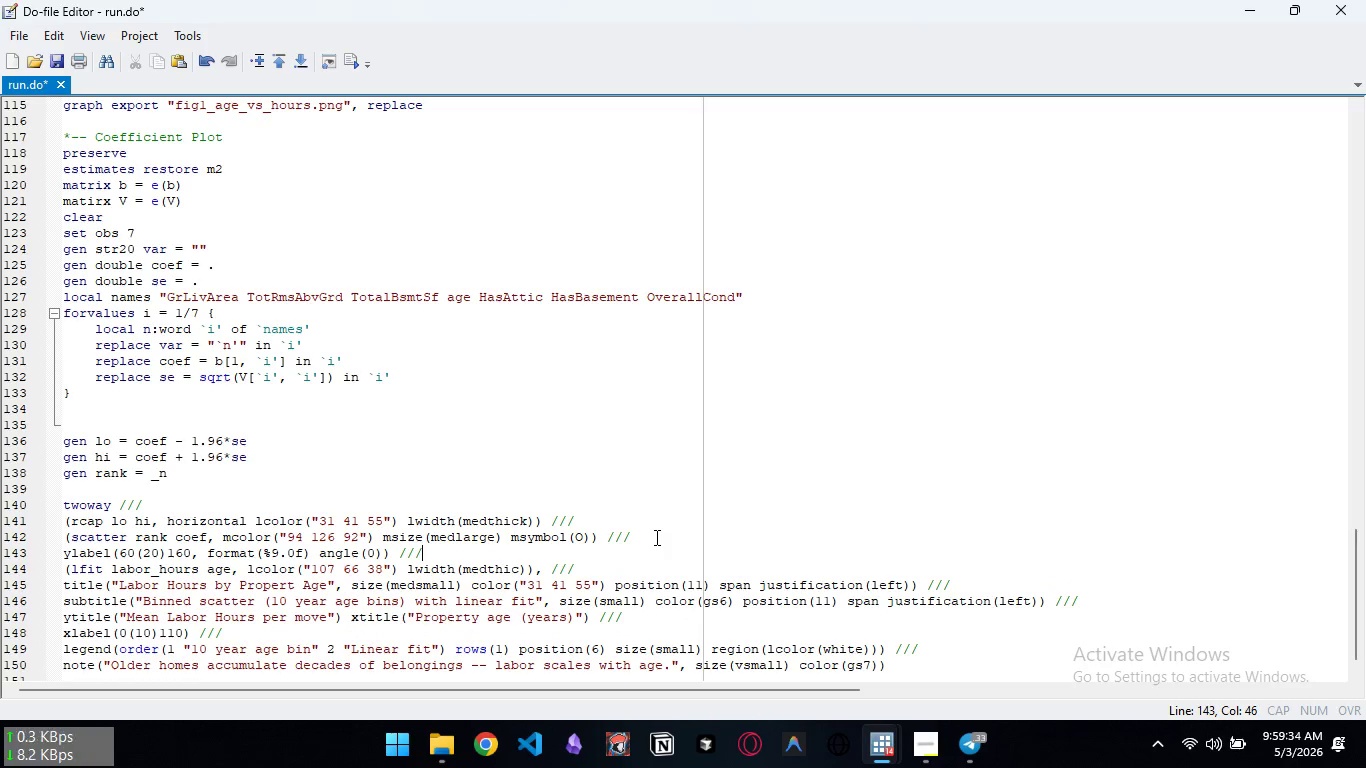 
key(Control+ArrowLeft)
 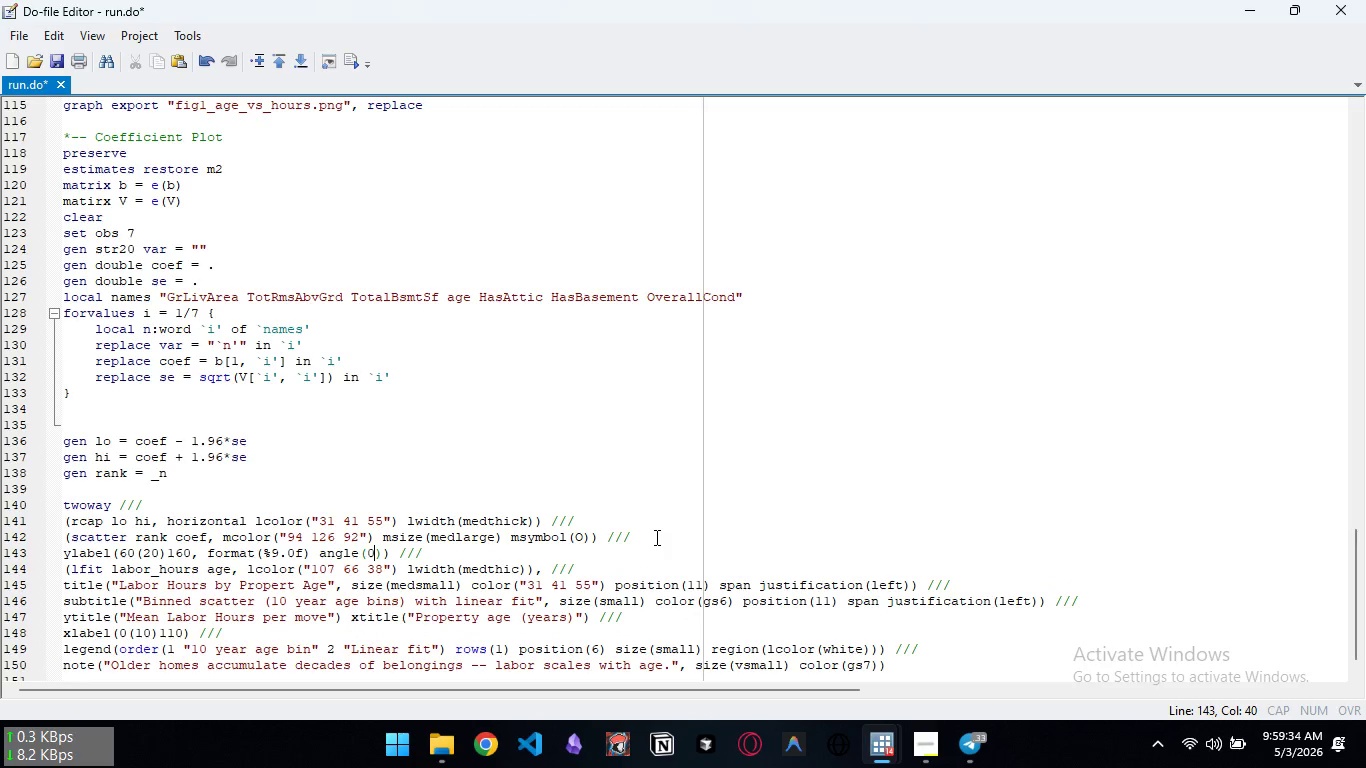 
key(Control+ArrowLeft)
 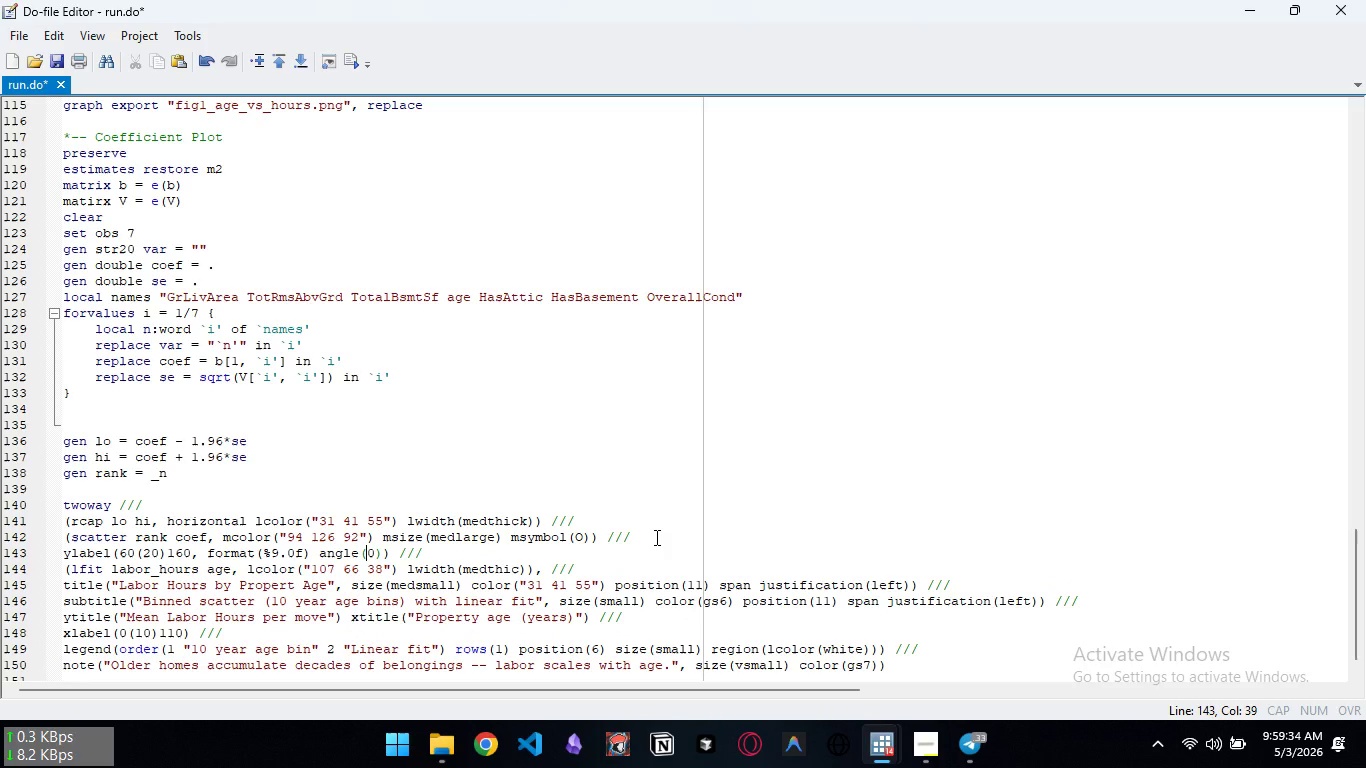 
key(Control+ArrowLeft)
 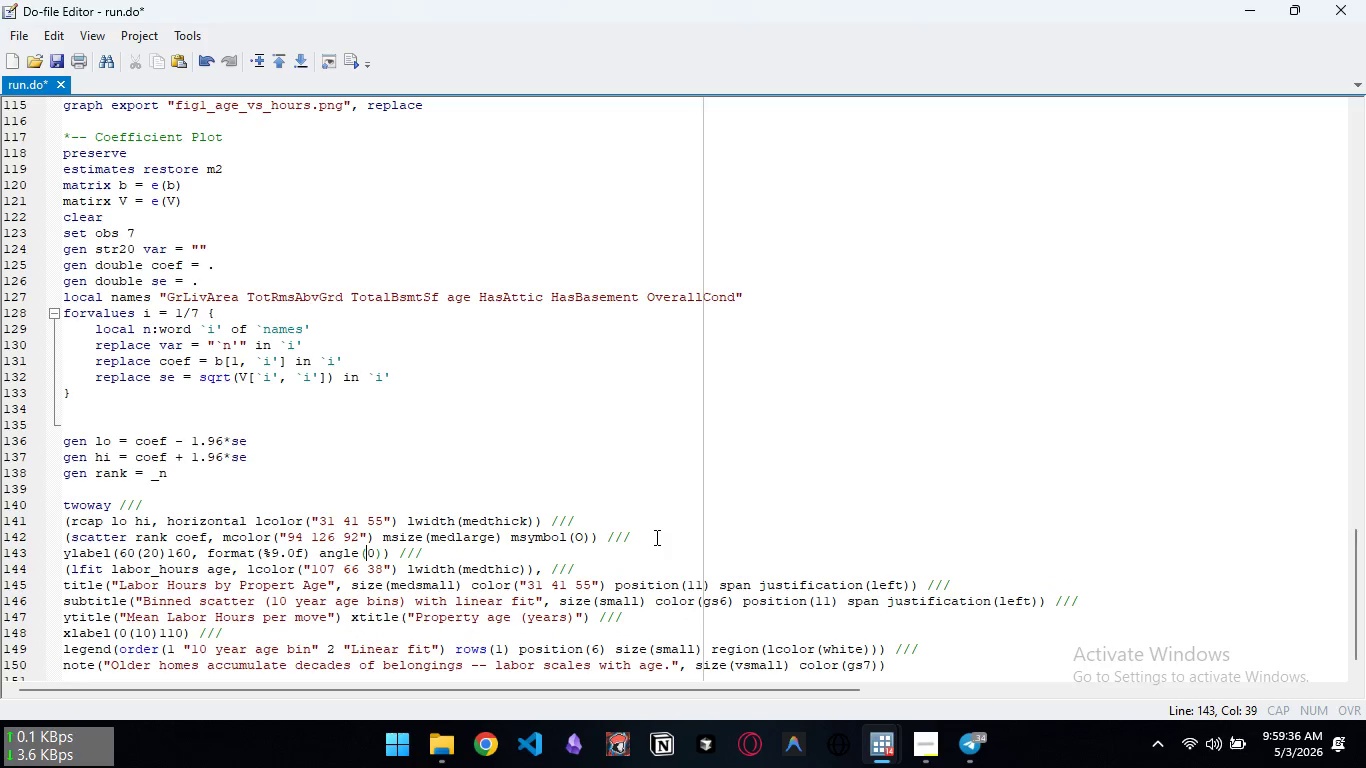 
key(ArrowRight)
 